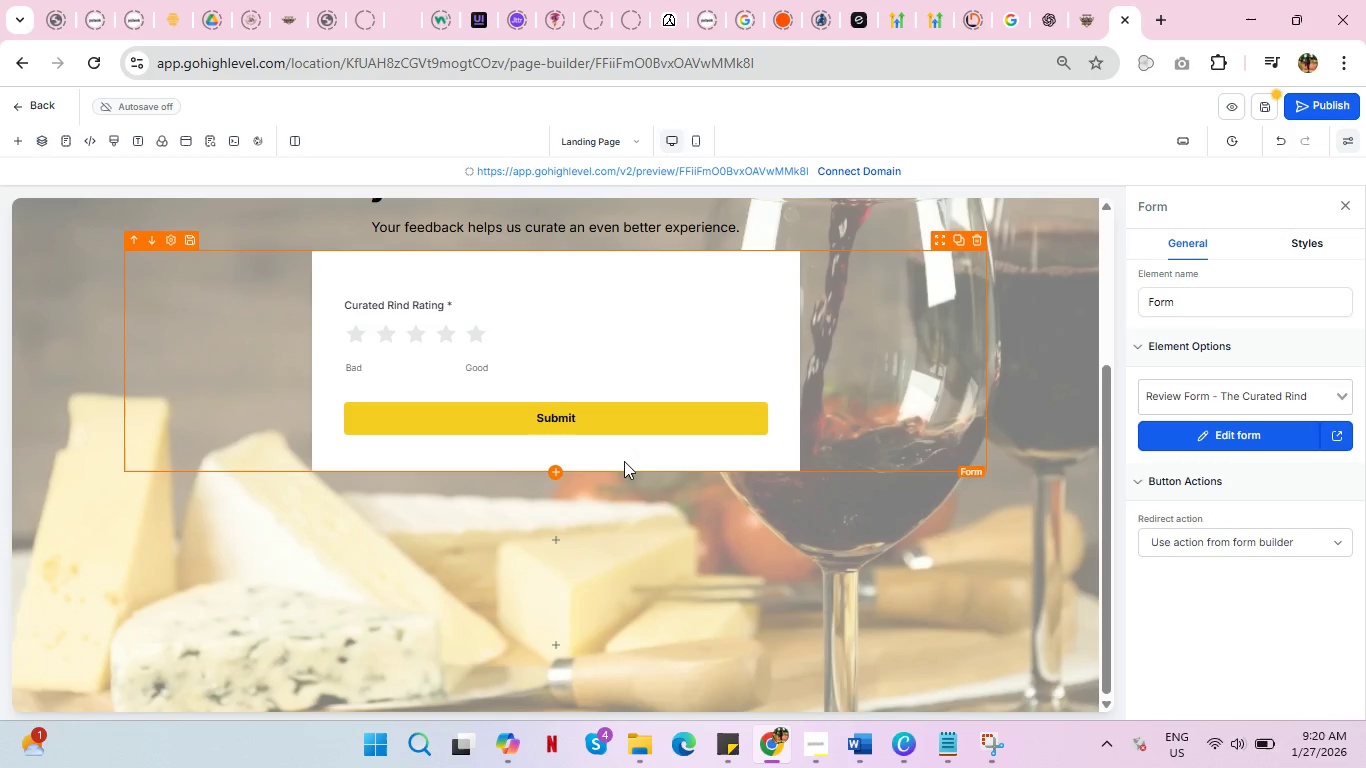 
scroll: coordinate [833, 508], scroll_direction: up, amount: 3.0
 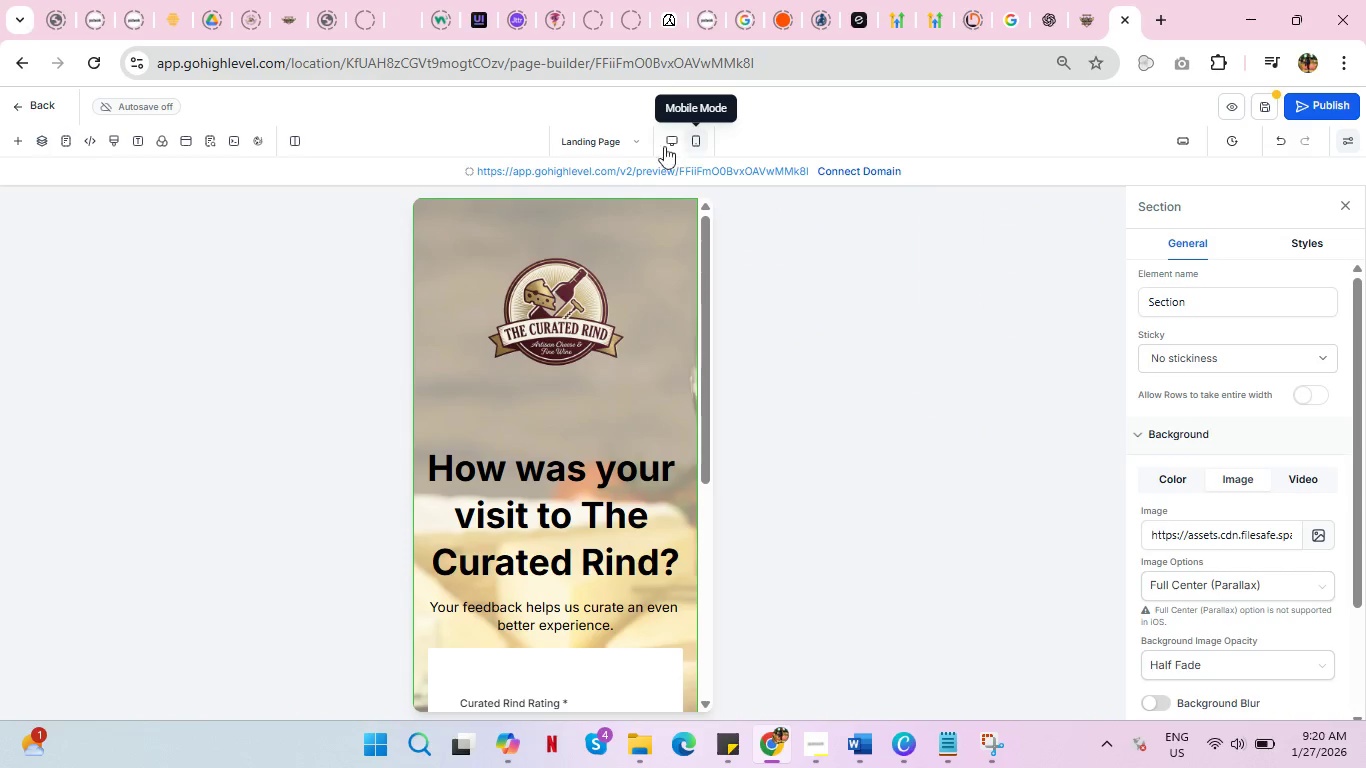 
left_click([571, 311])
 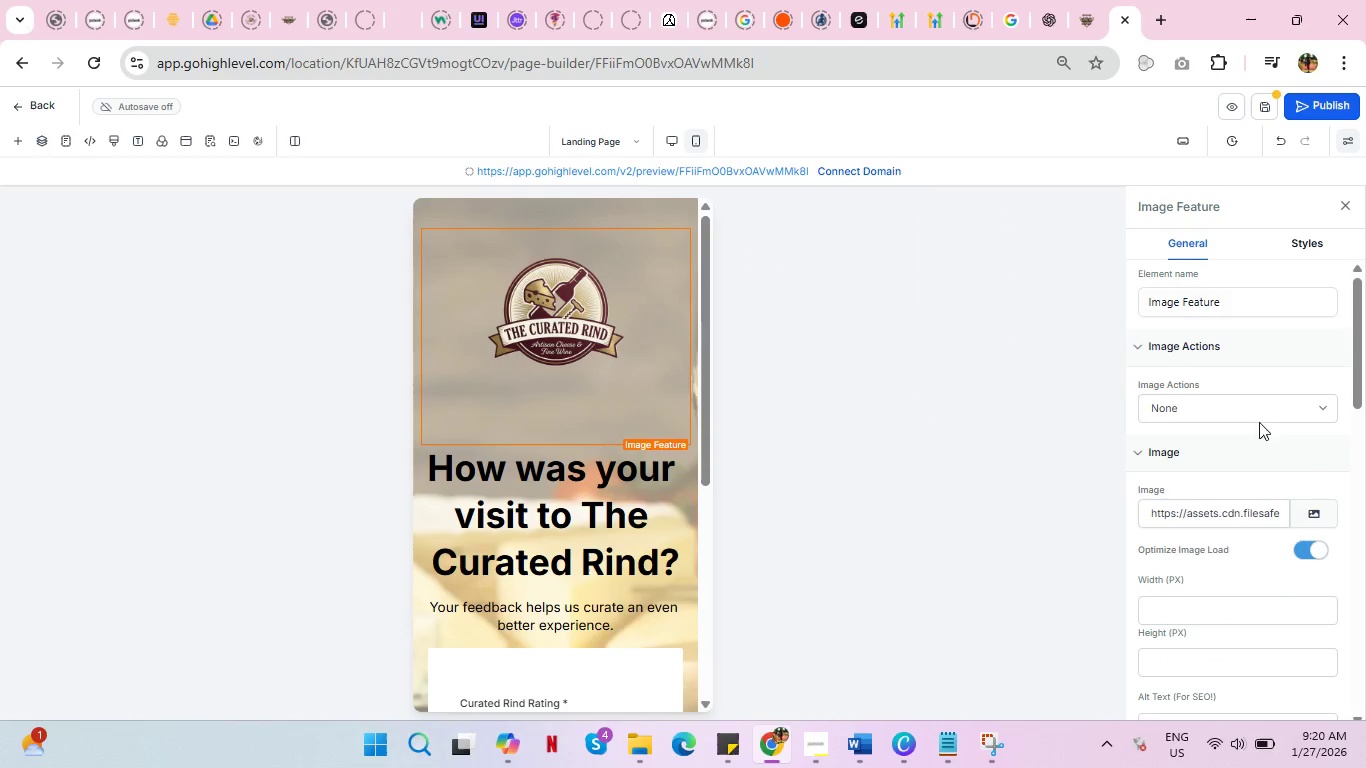 
scroll: coordinate [1271, 486], scroll_direction: down, amount: 3.0
 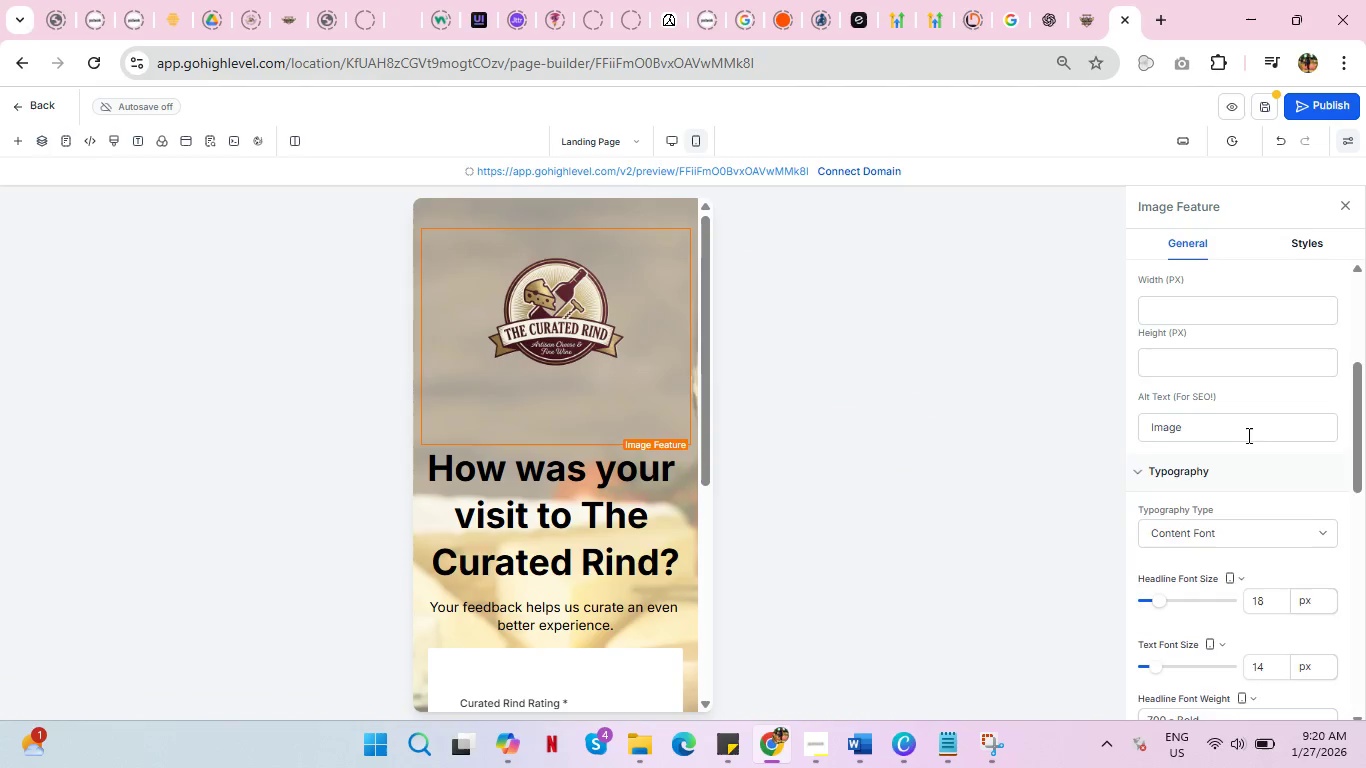 
left_click([1181, 421])
 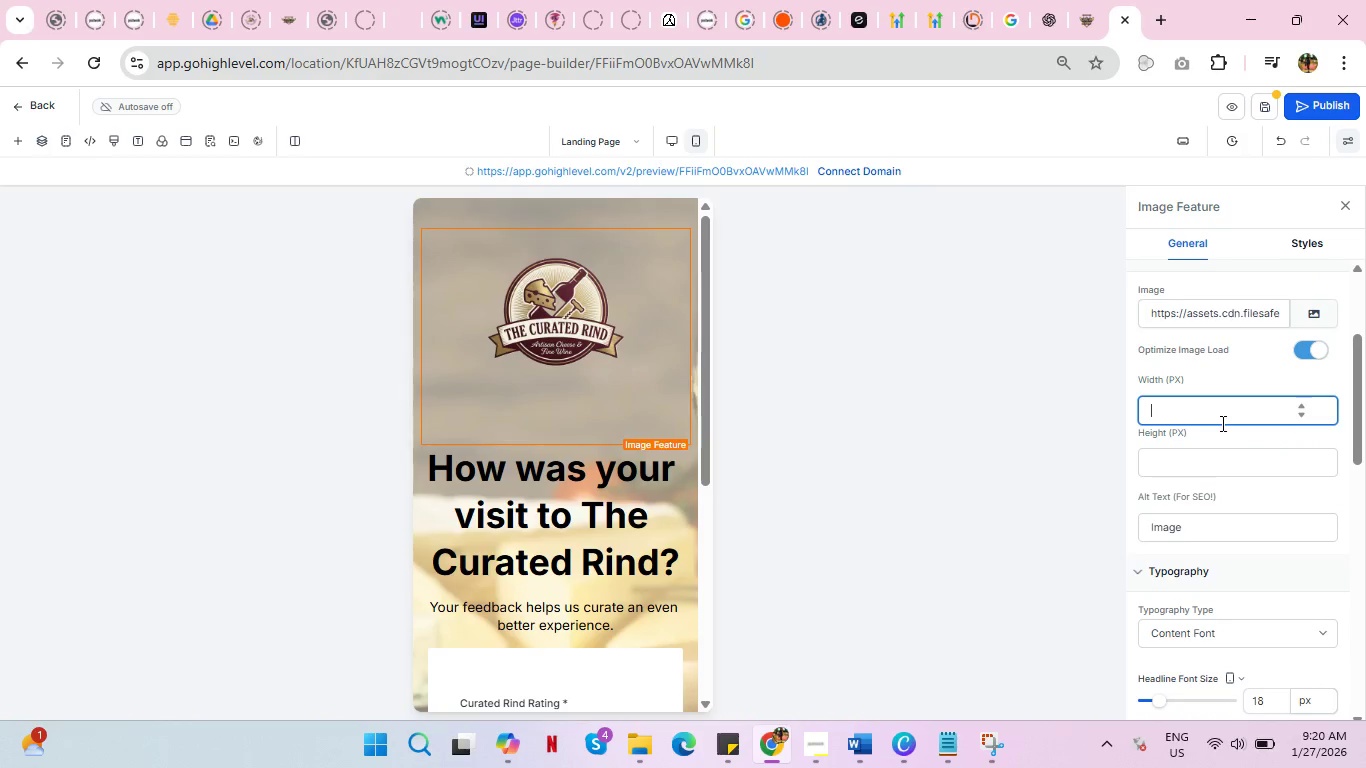 
scroll: coordinate [1247, 435], scroll_direction: up, amount: 1.0
 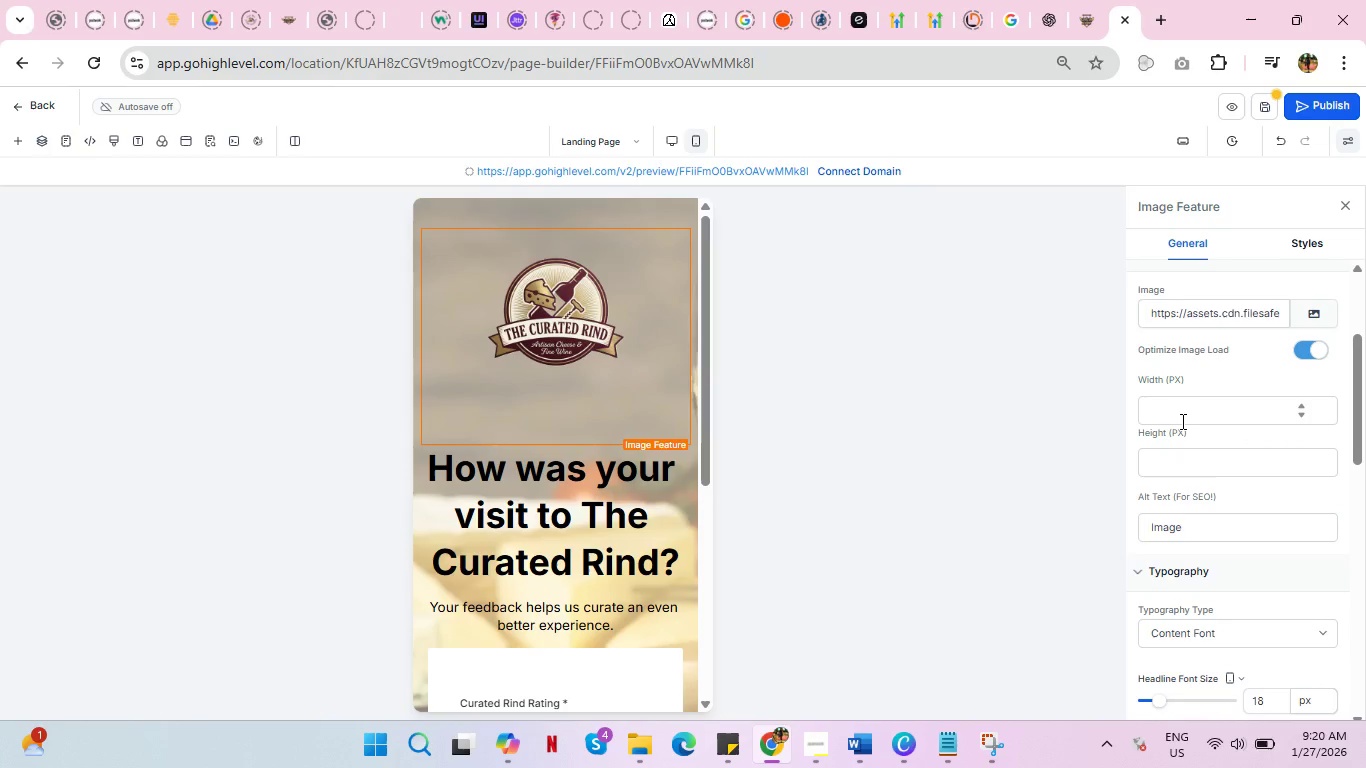 
type(35)
 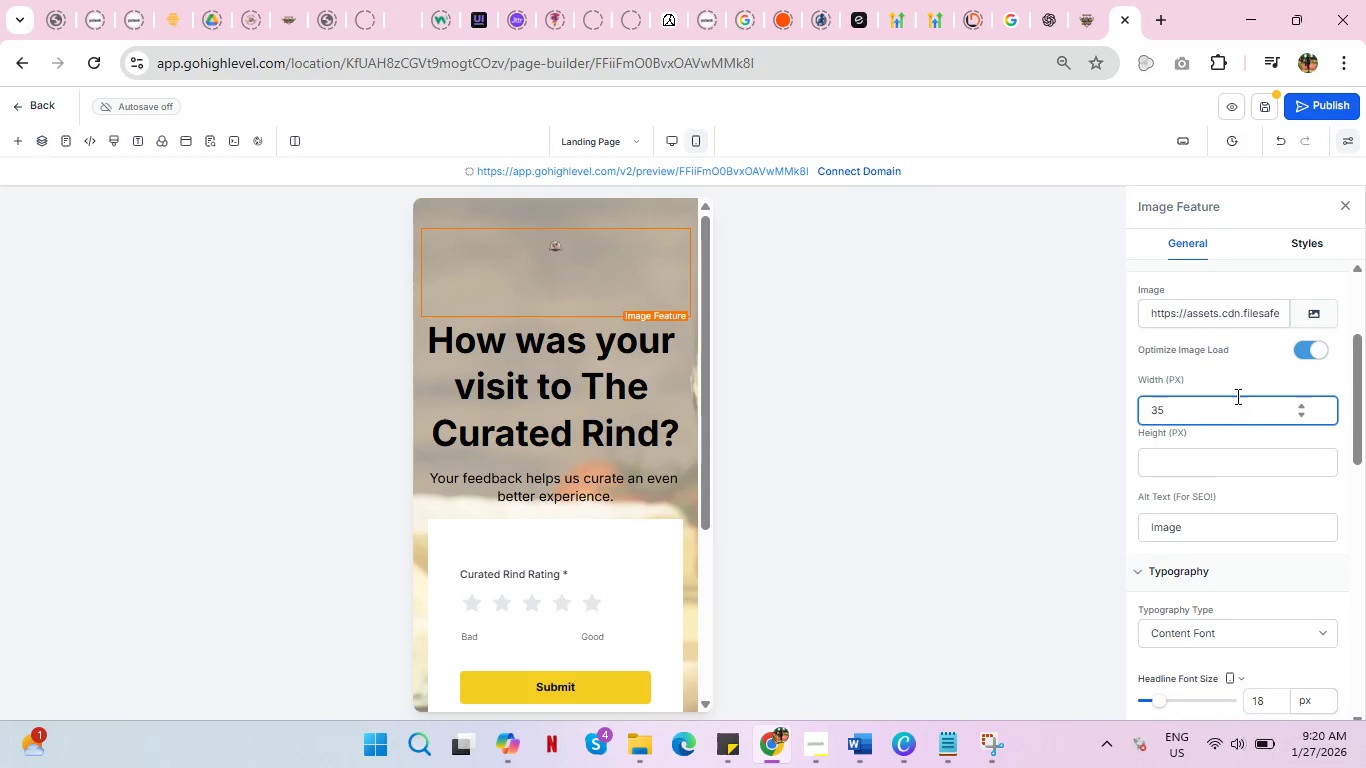 
left_click([1239, 388])
 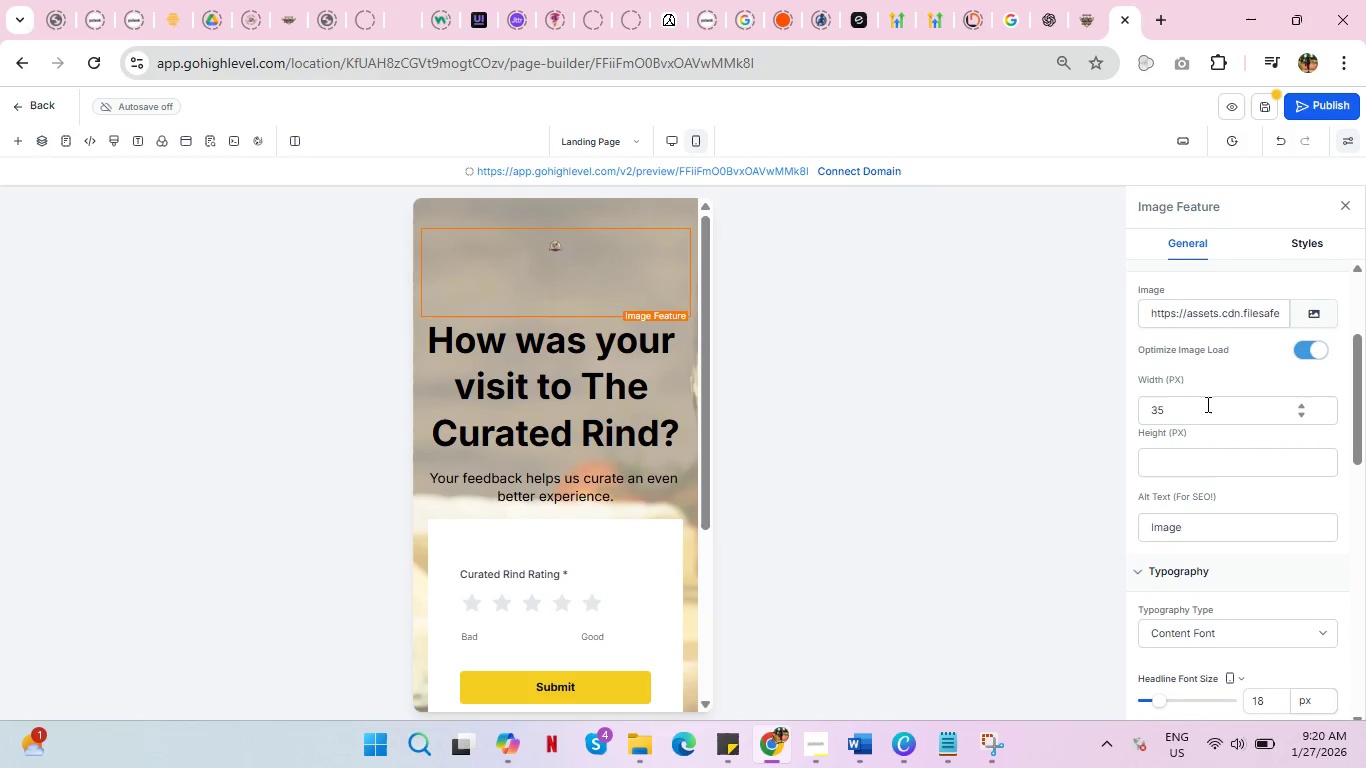 
left_click_drag(start_coordinate=[1198, 408], to_coordinate=[1156, 413])
 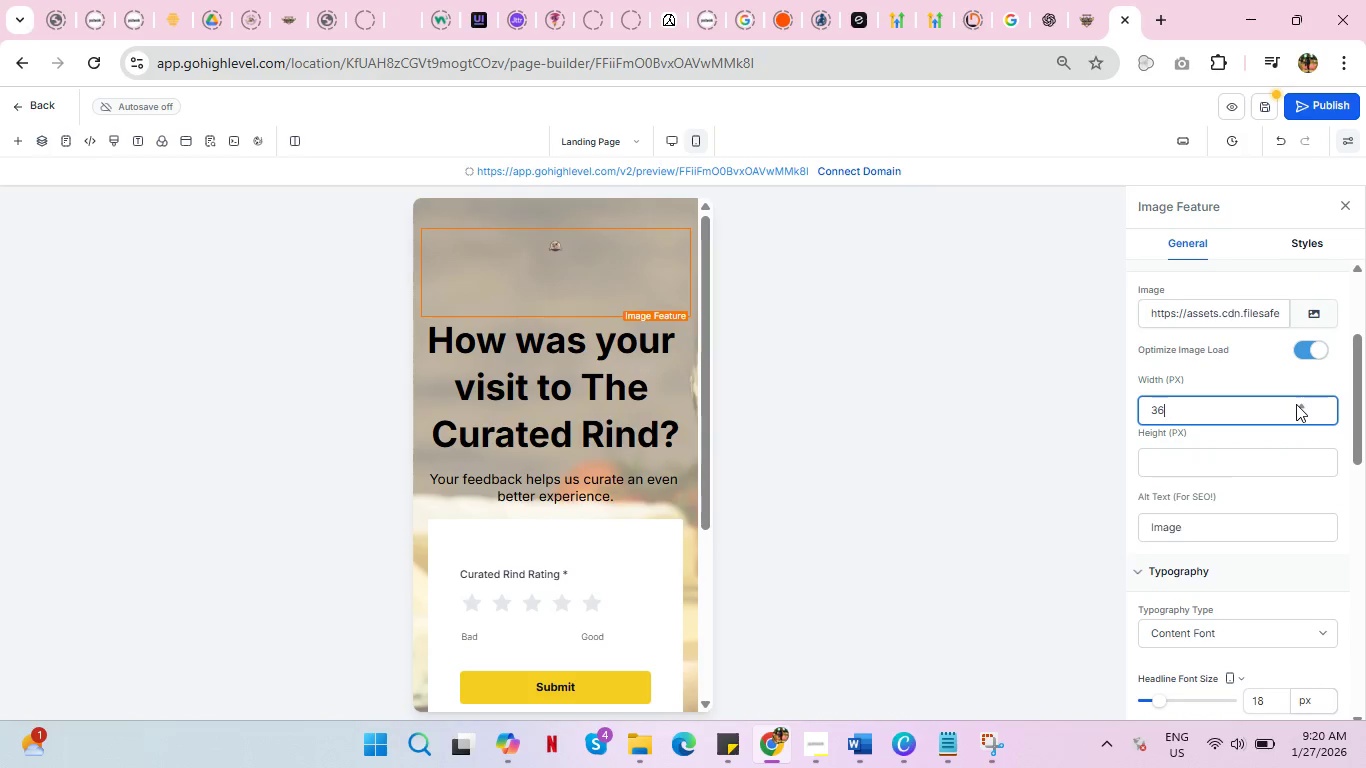 
double_click([1305, 408])
 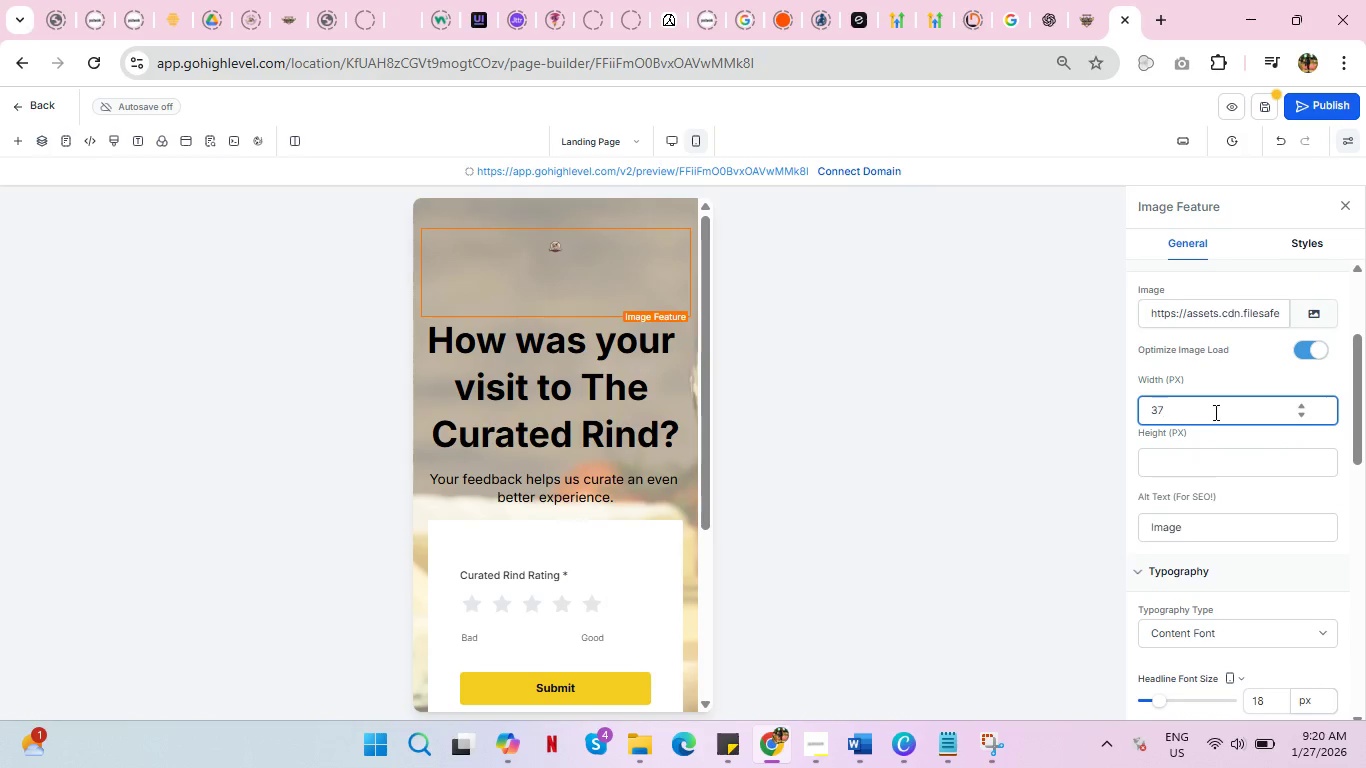 
left_click_drag(start_coordinate=[1208, 412], to_coordinate=[1111, 417])
 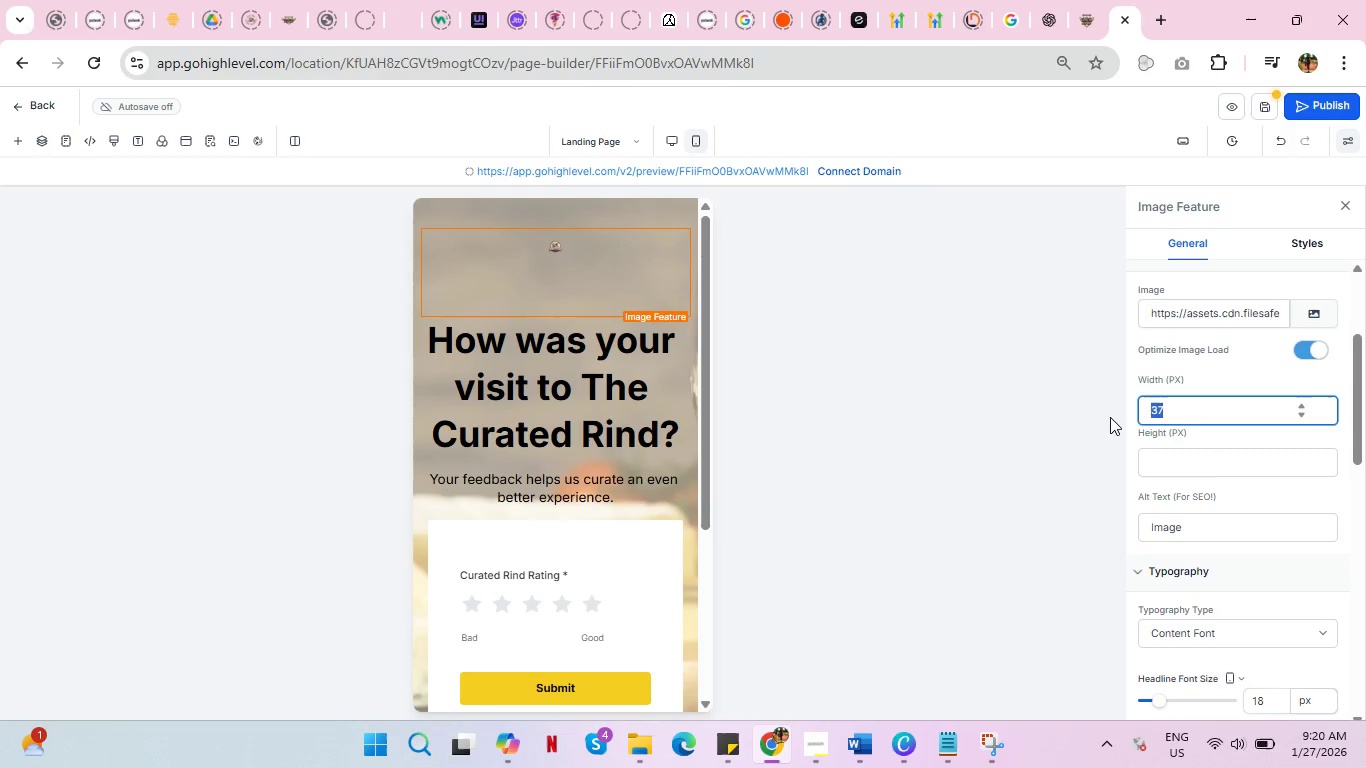 
type(50)
 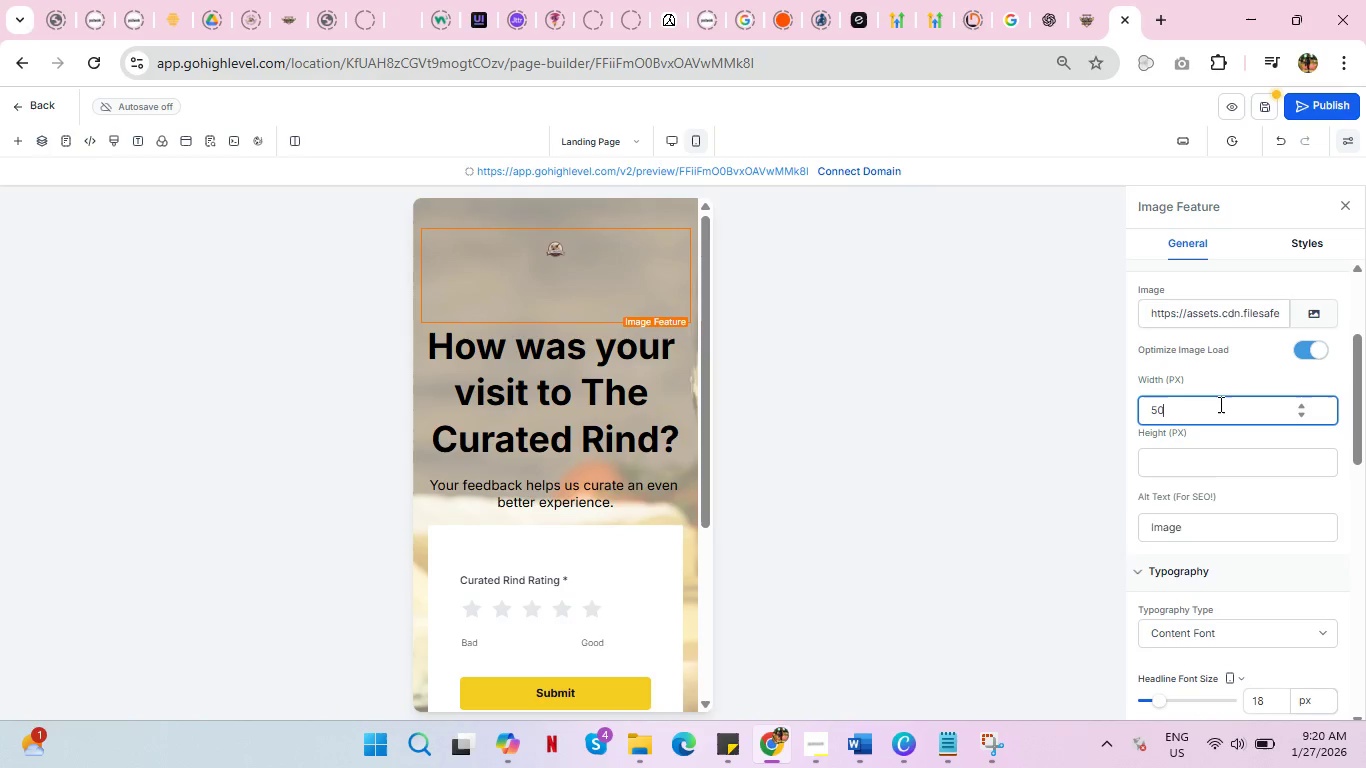 
key(Backspace)
key(Backspace)
type(80)
 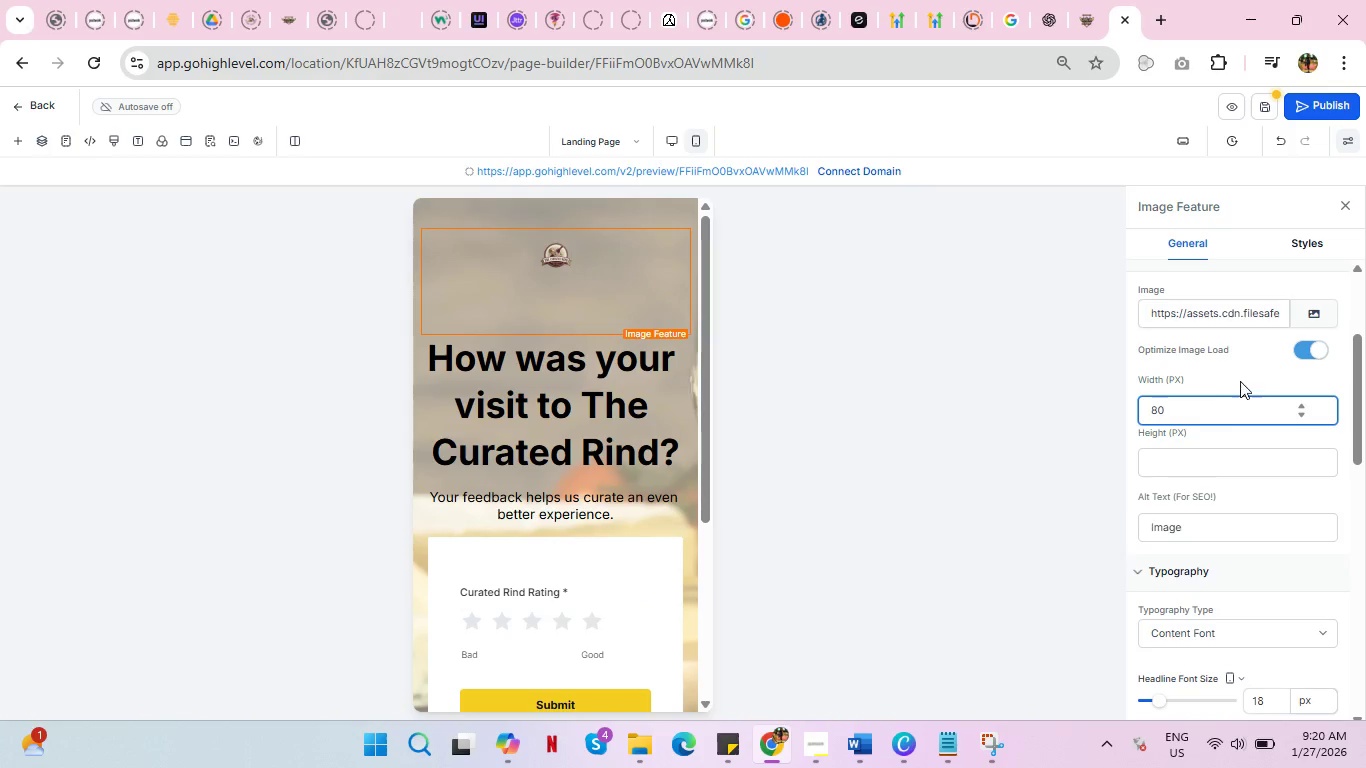 
left_click([1240, 378])
 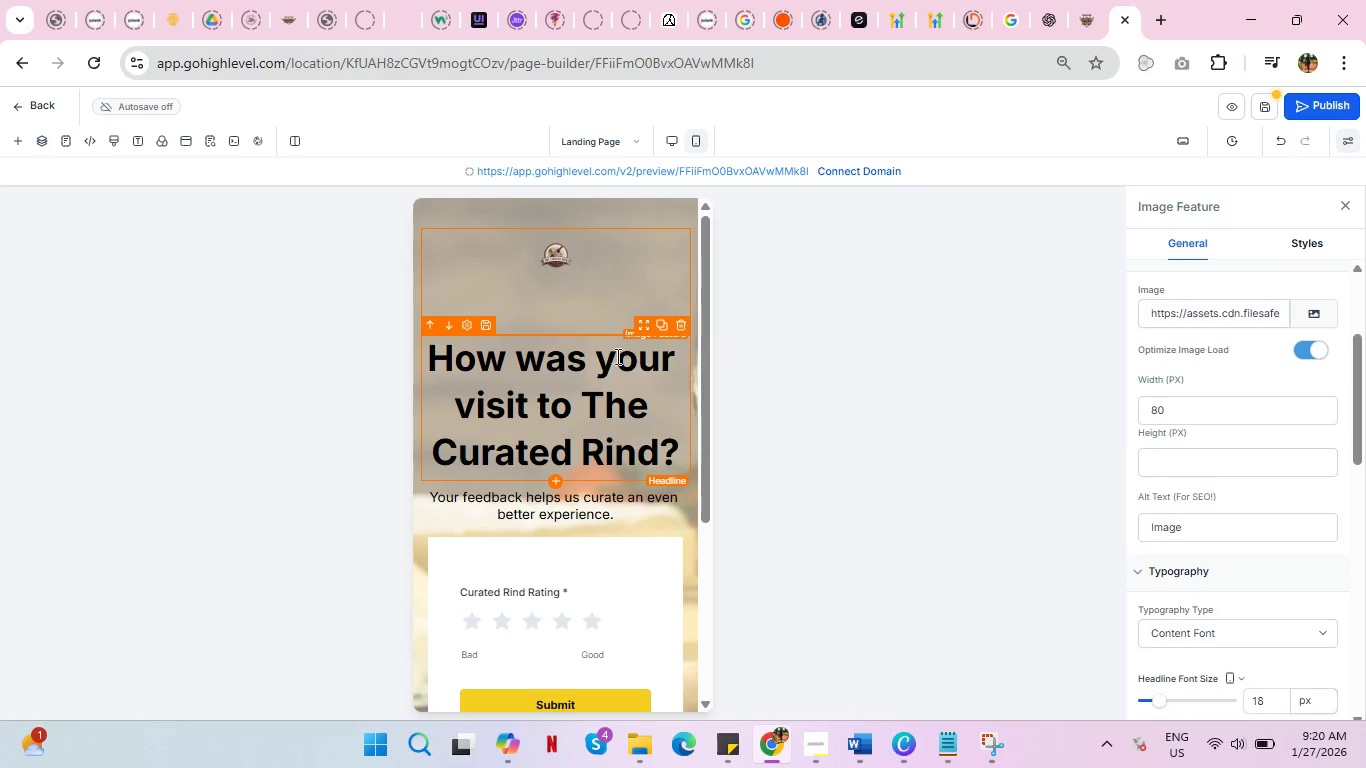 
left_click([615, 356])
 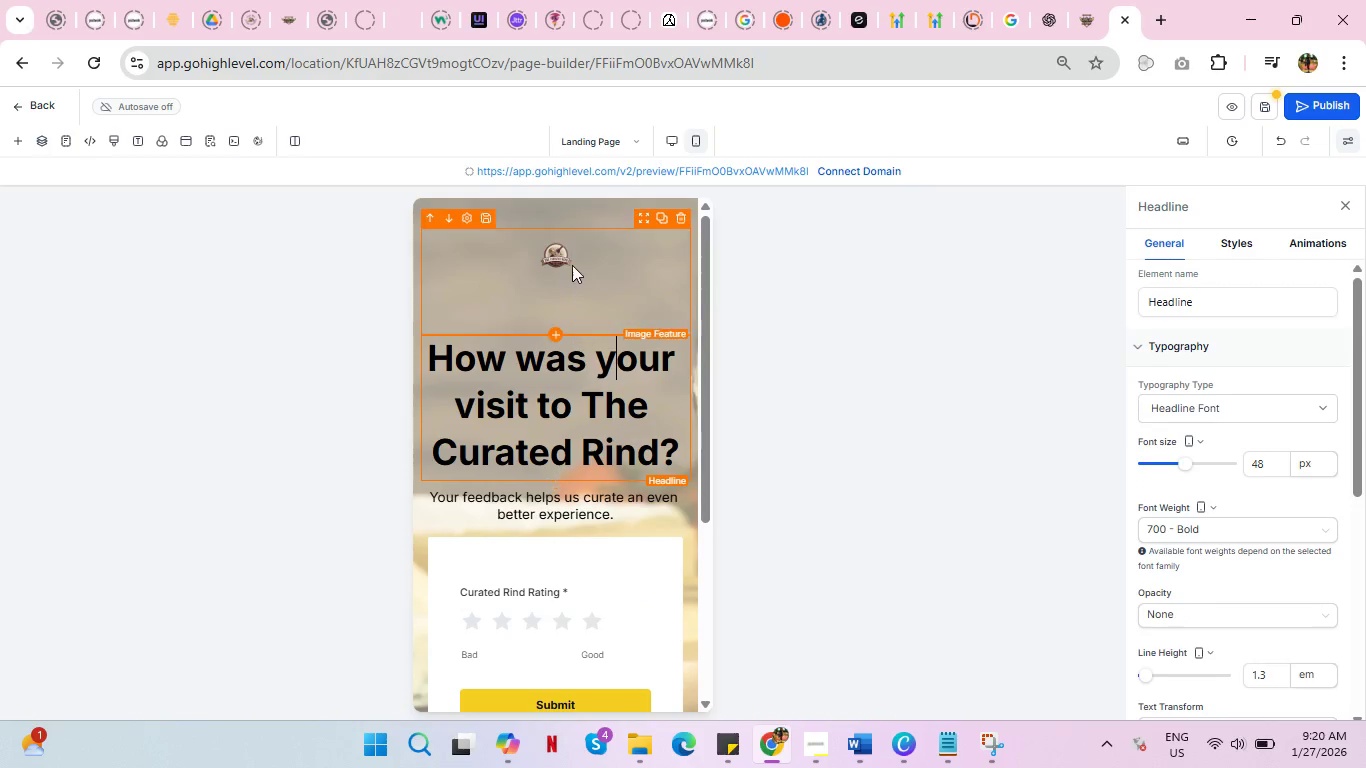 
left_click([572, 263])
 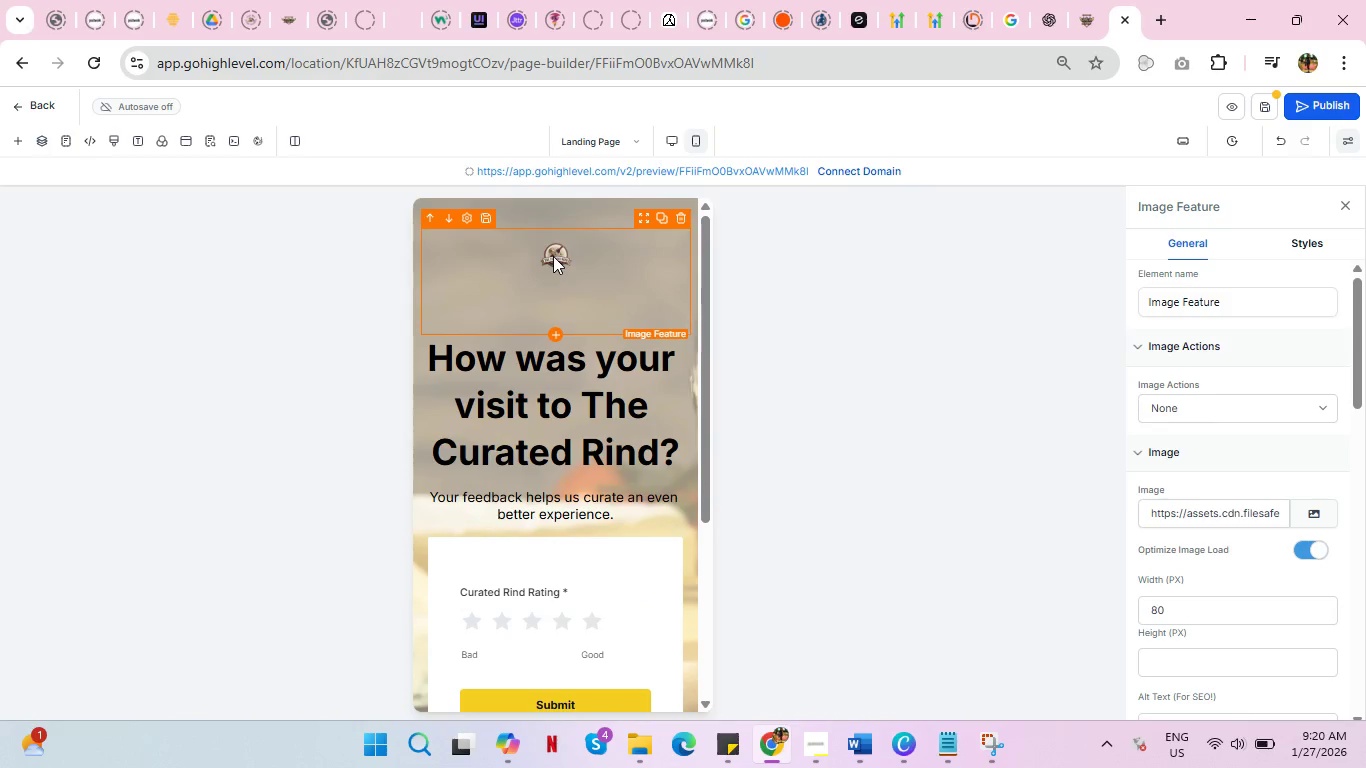 
left_click([553, 256])
 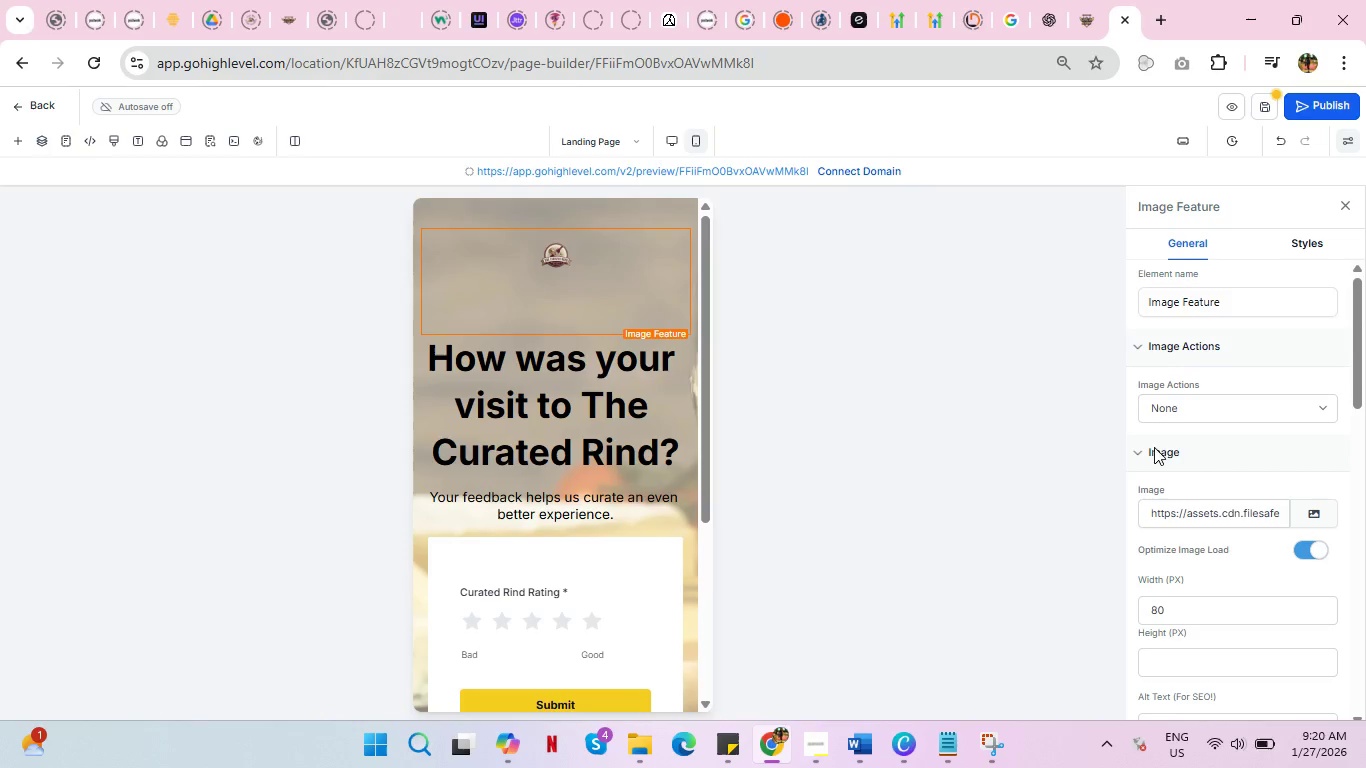 
scroll: coordinate [1262, 479], scroll_direction: down, amount: 7.0
 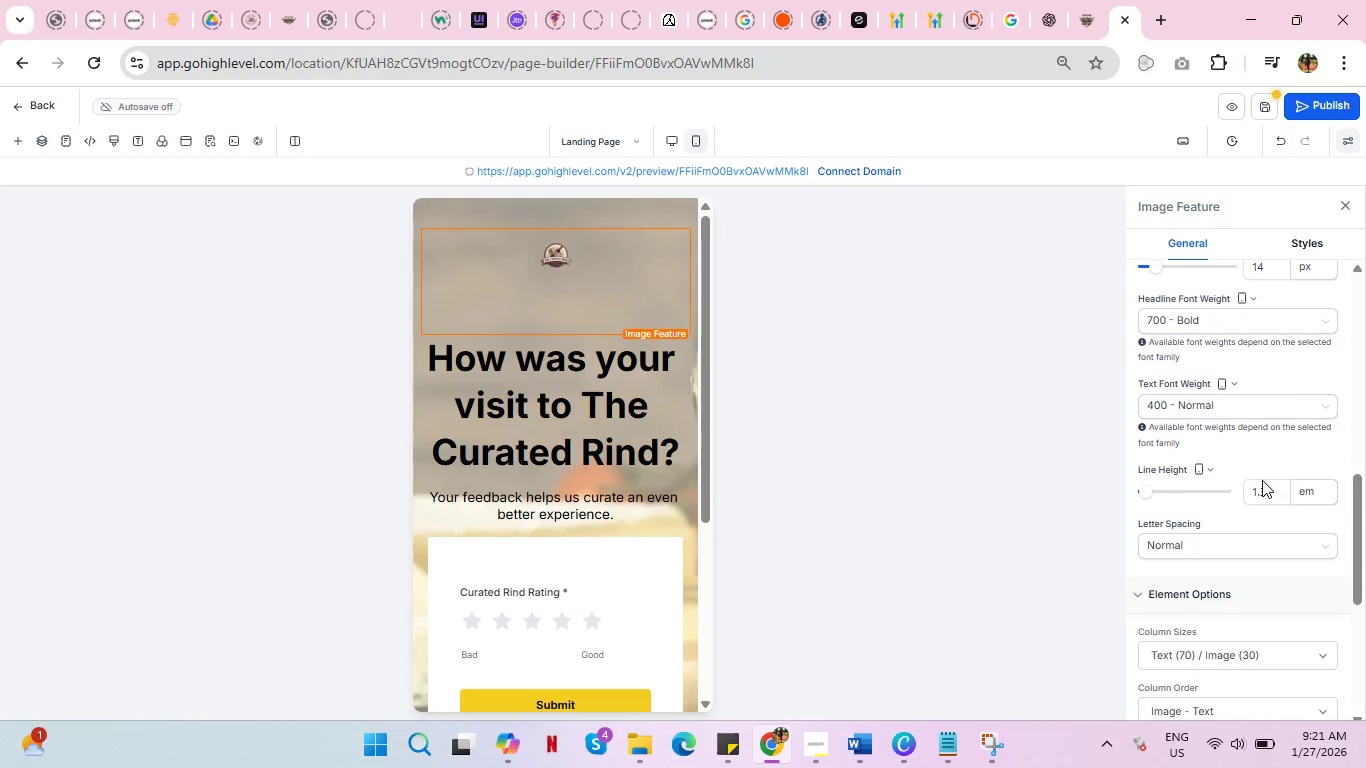 
scroll: coordinate [1261, 480], scroll_direction: down, amount: 2.0
 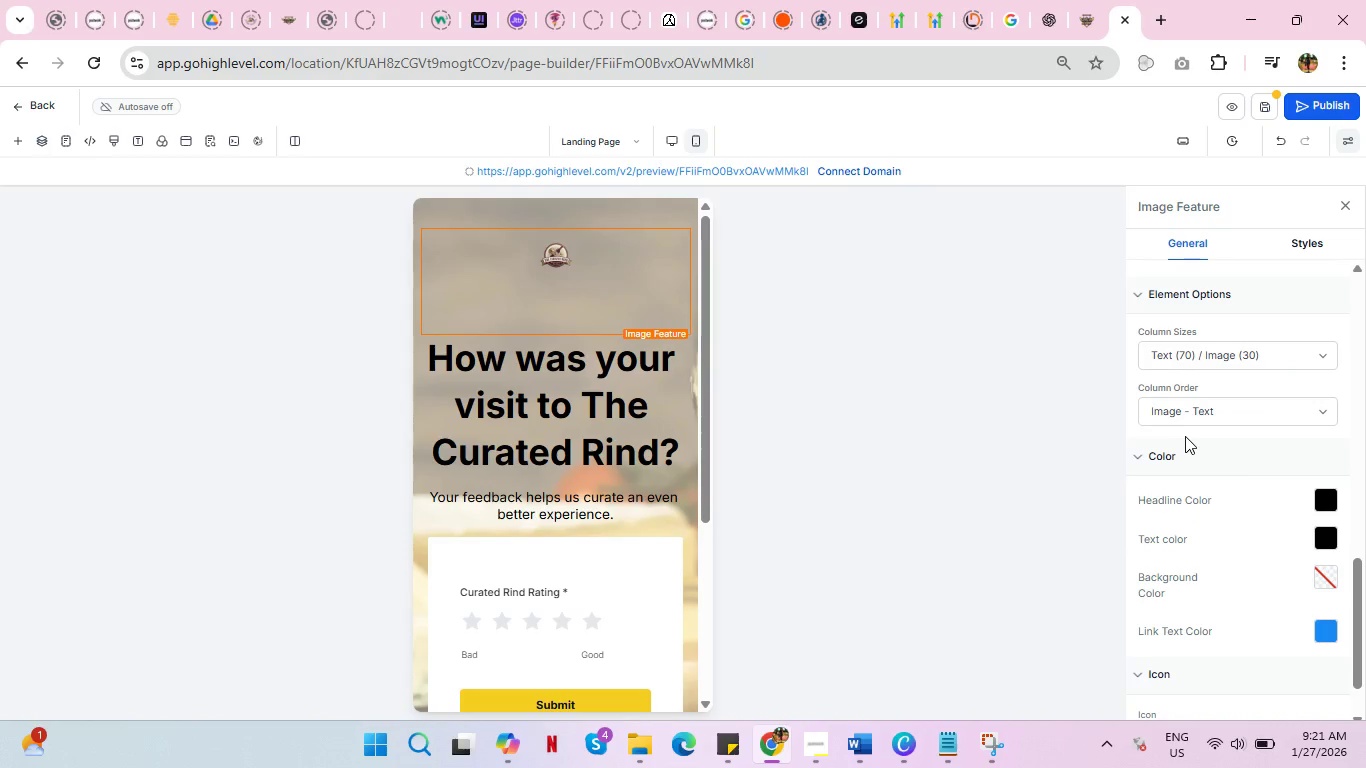 
left_click([549, 388])
 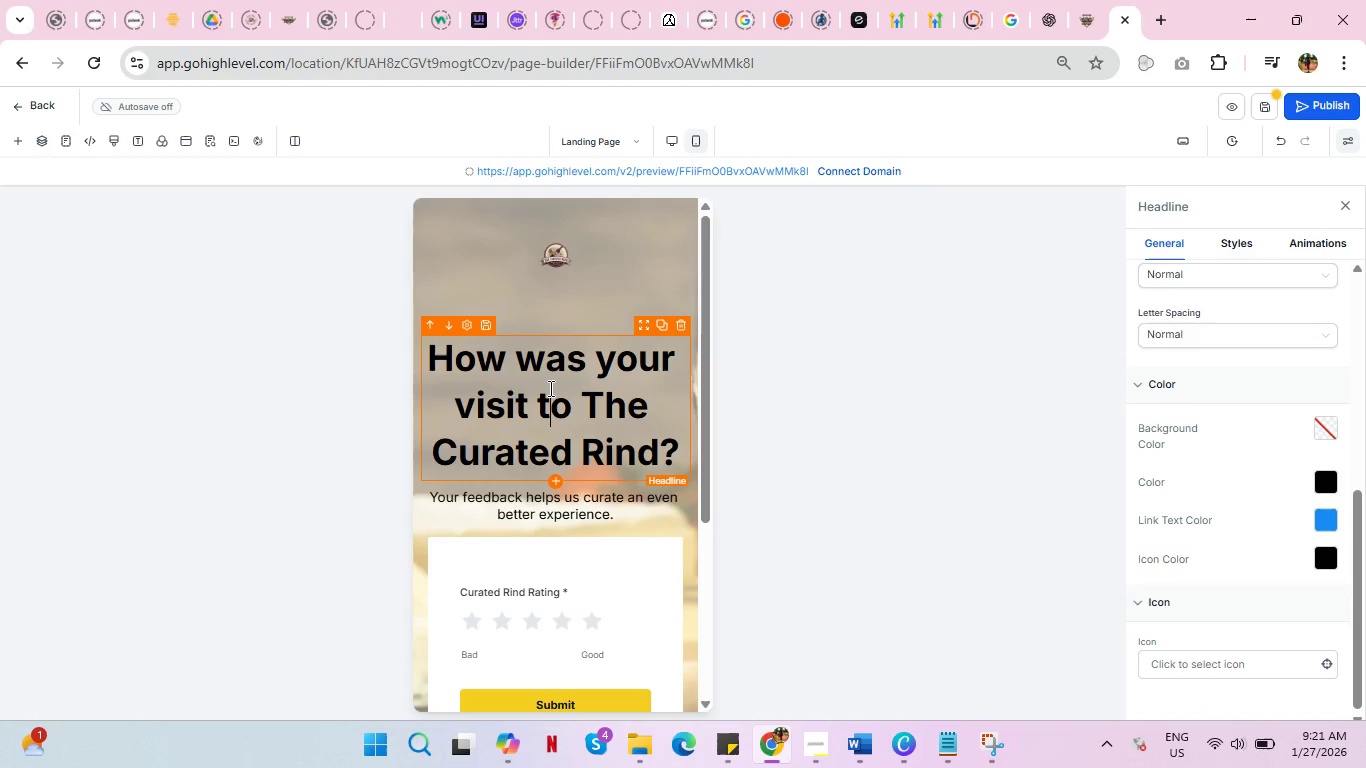 
double_click([549, 388])
 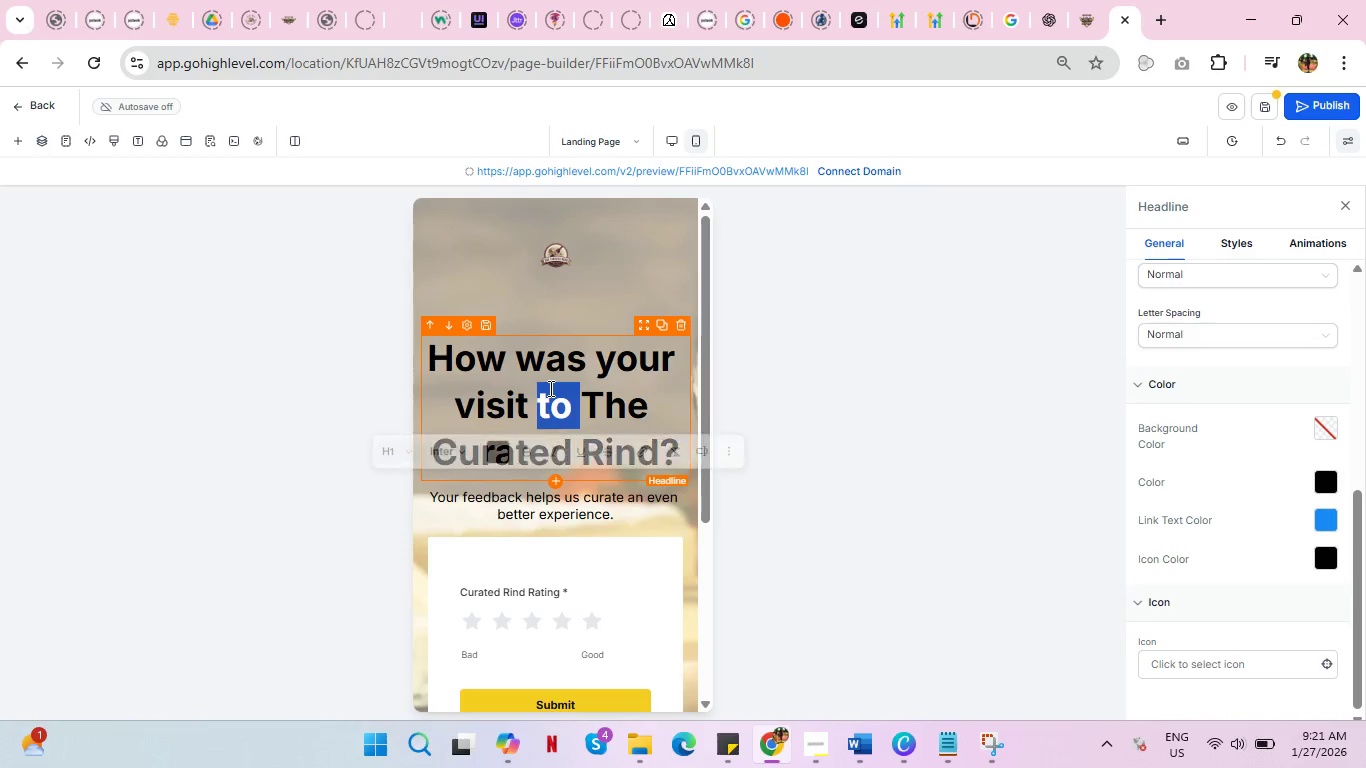 
triple_click([549, 388])
 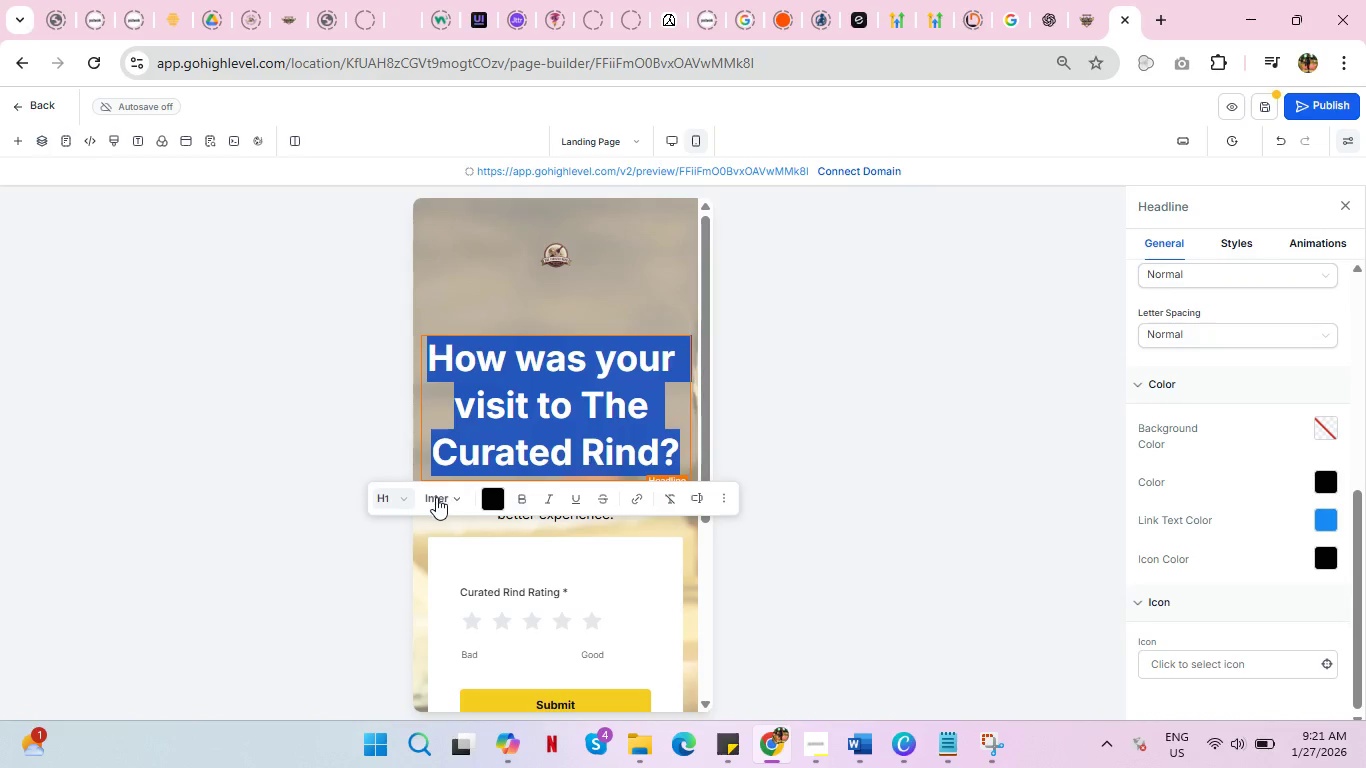 
left_click([464, 494])
 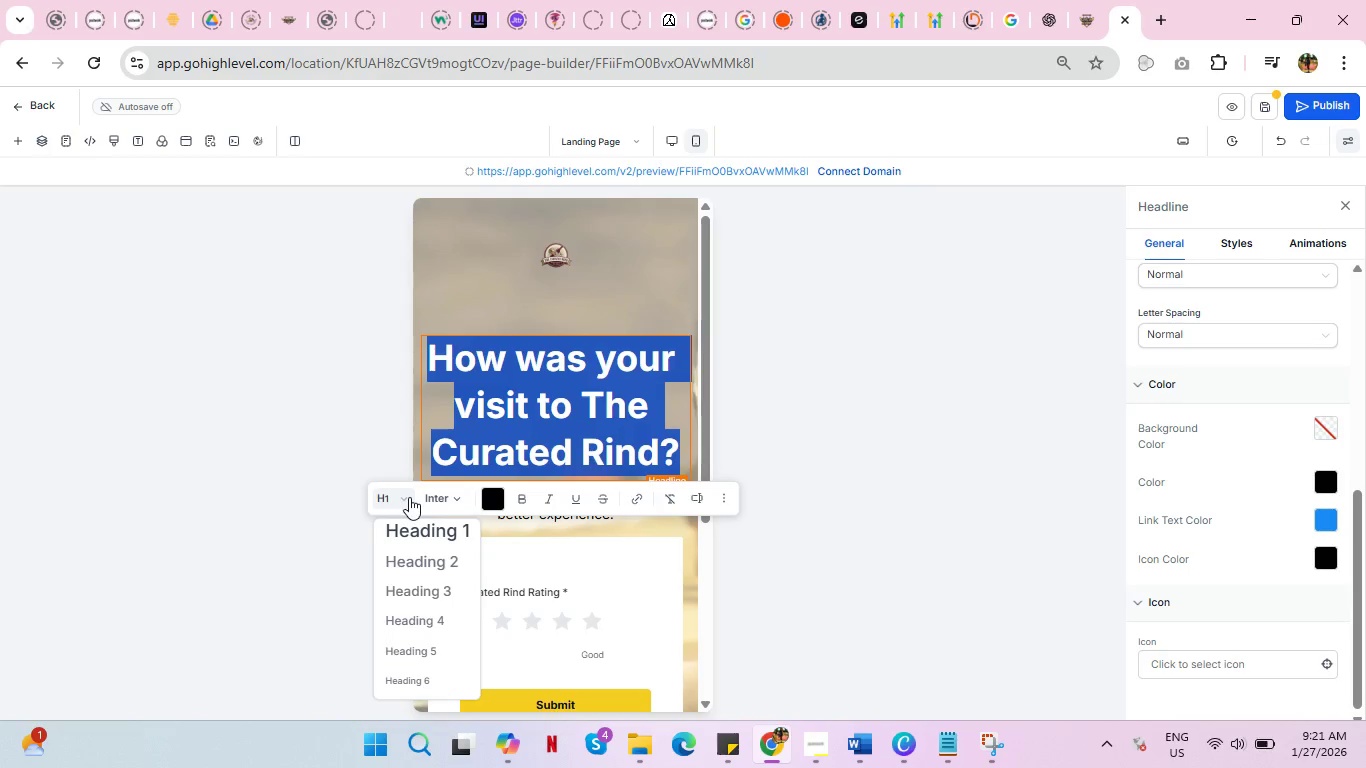 
left_click([415, 568])
 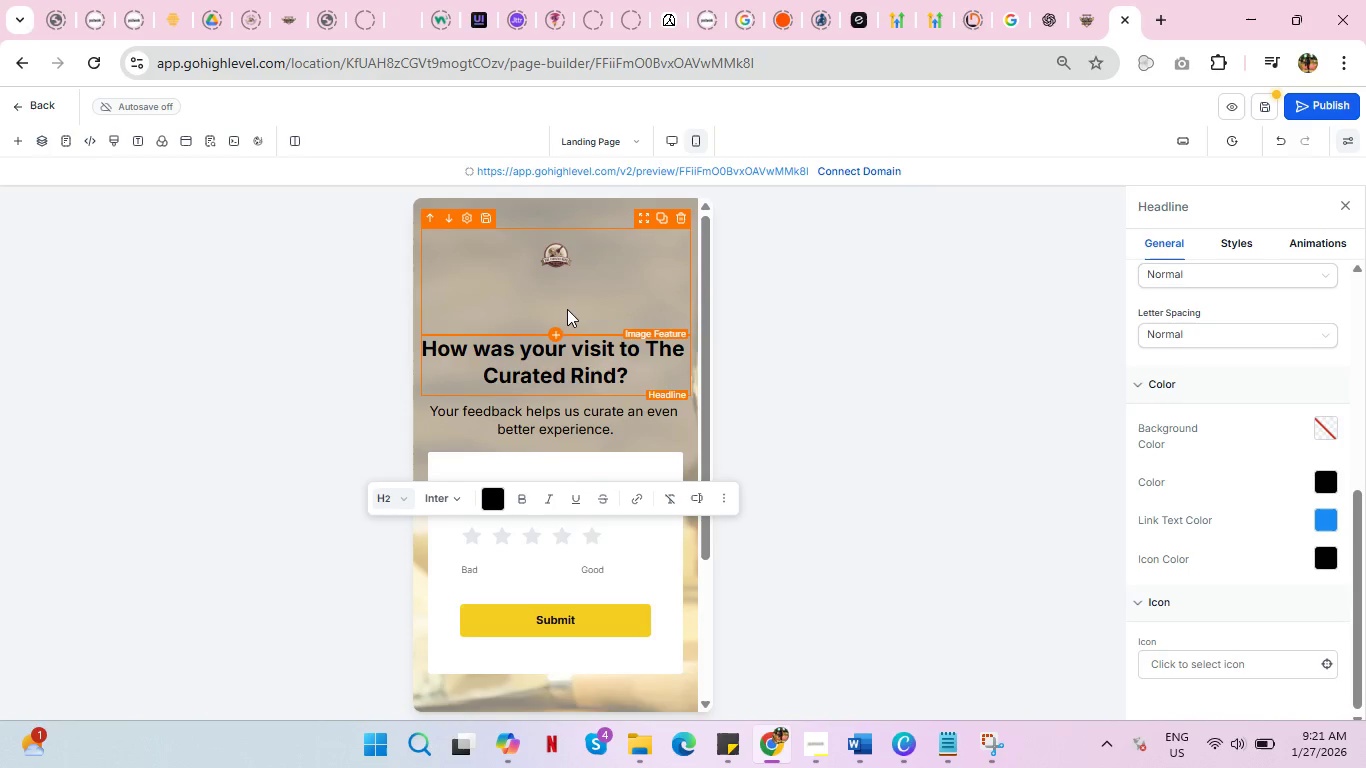 
left_click([570, 300])
 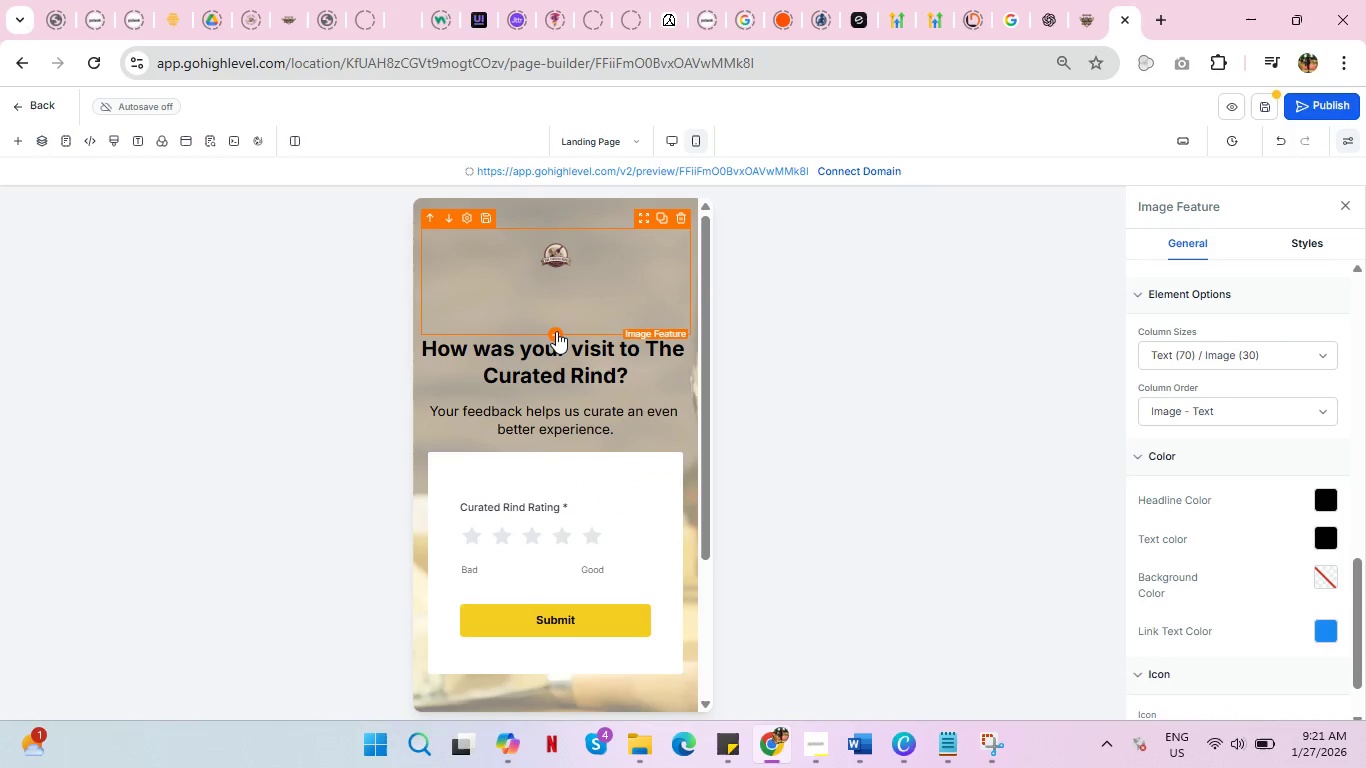 
left_click([615, 276])
 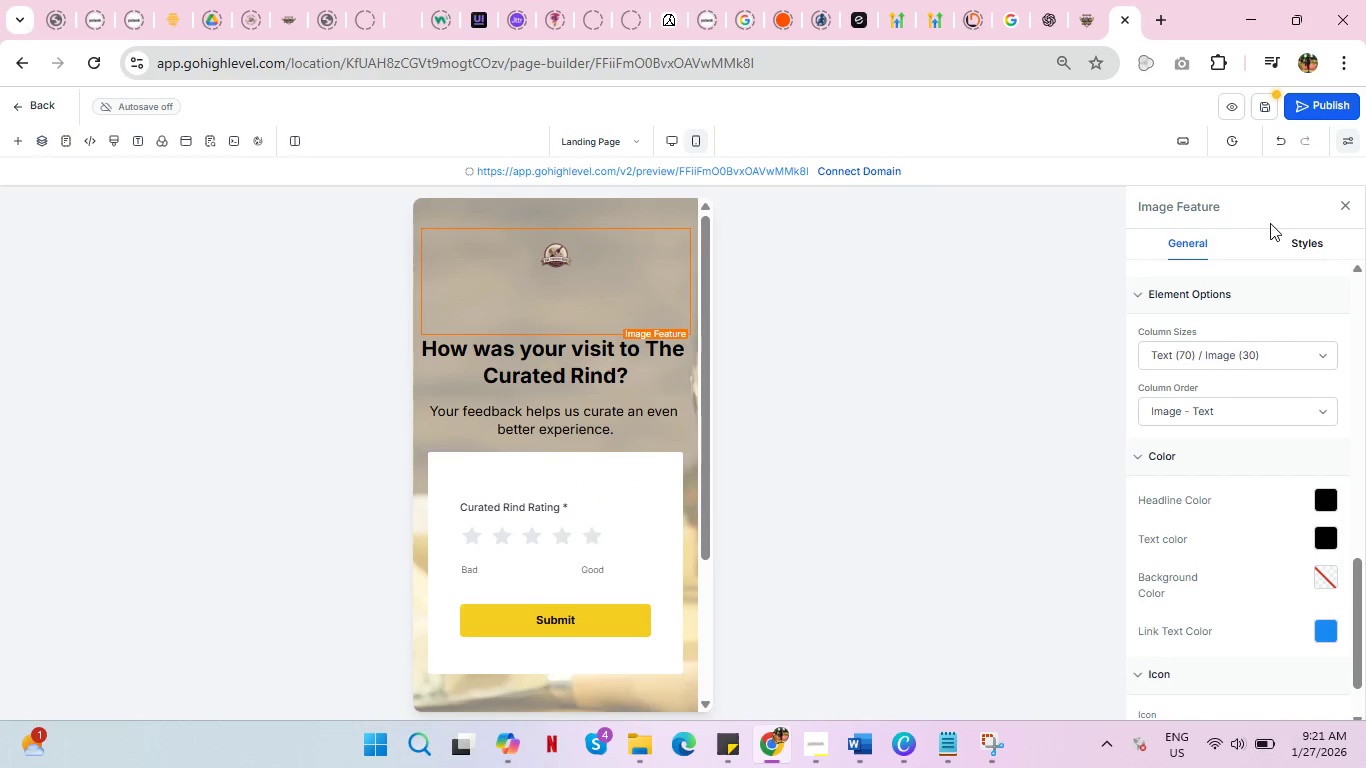 
left_click([1297, 239])
 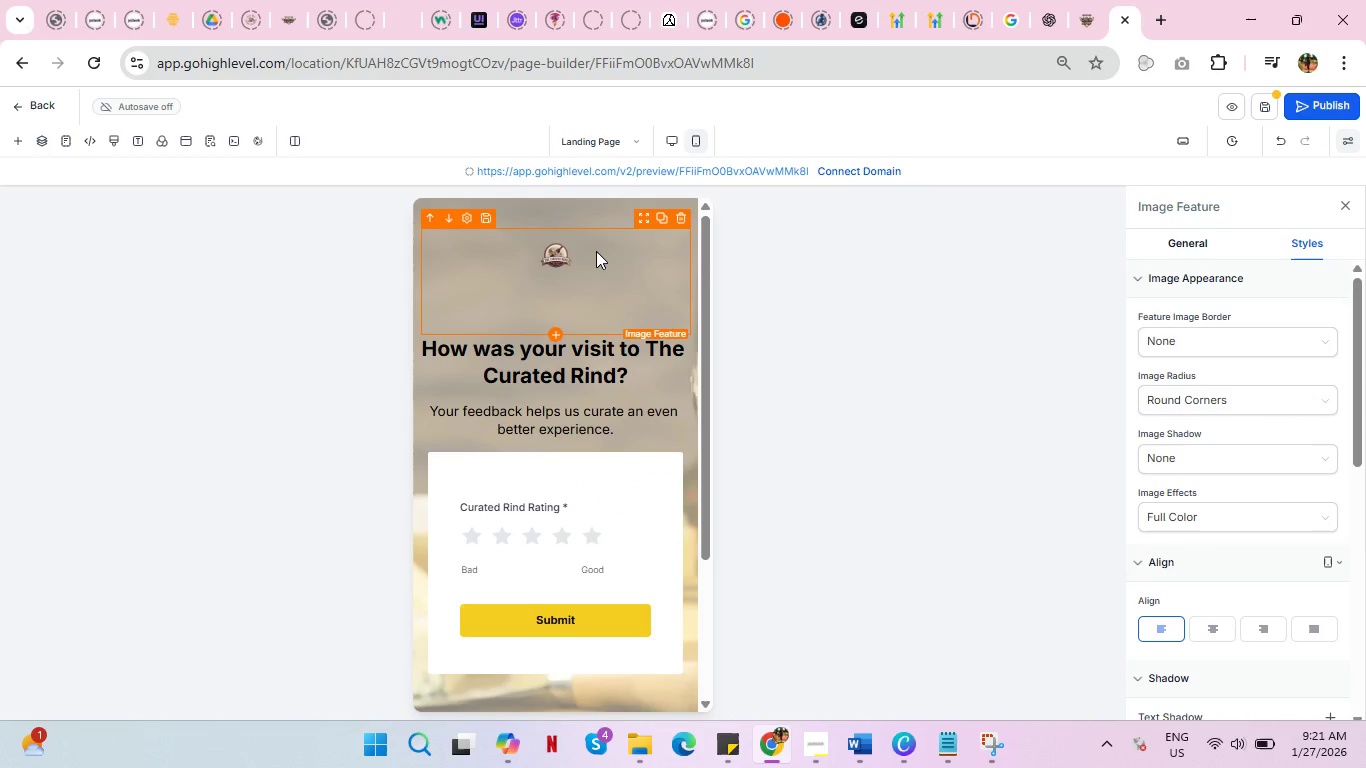 
left_click([596, 251])
 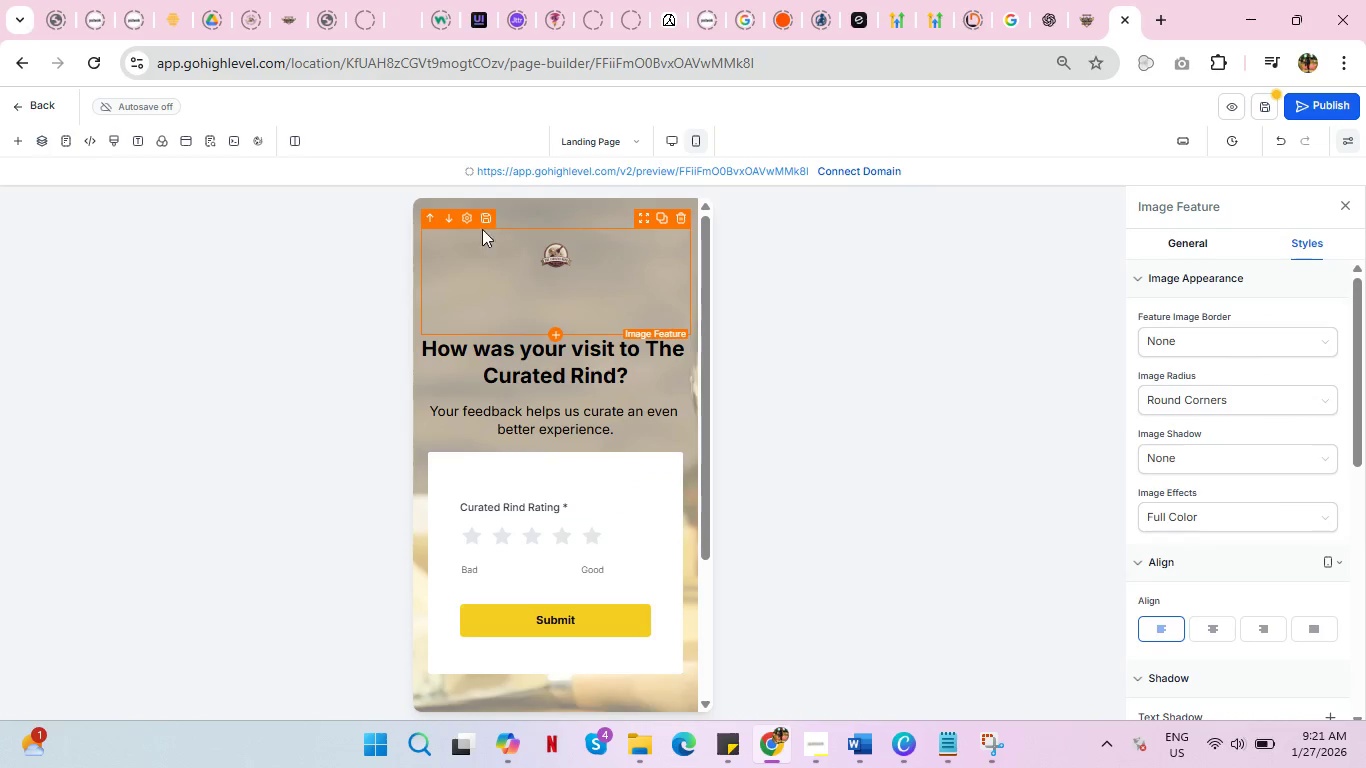 
left_click([466, 220])
 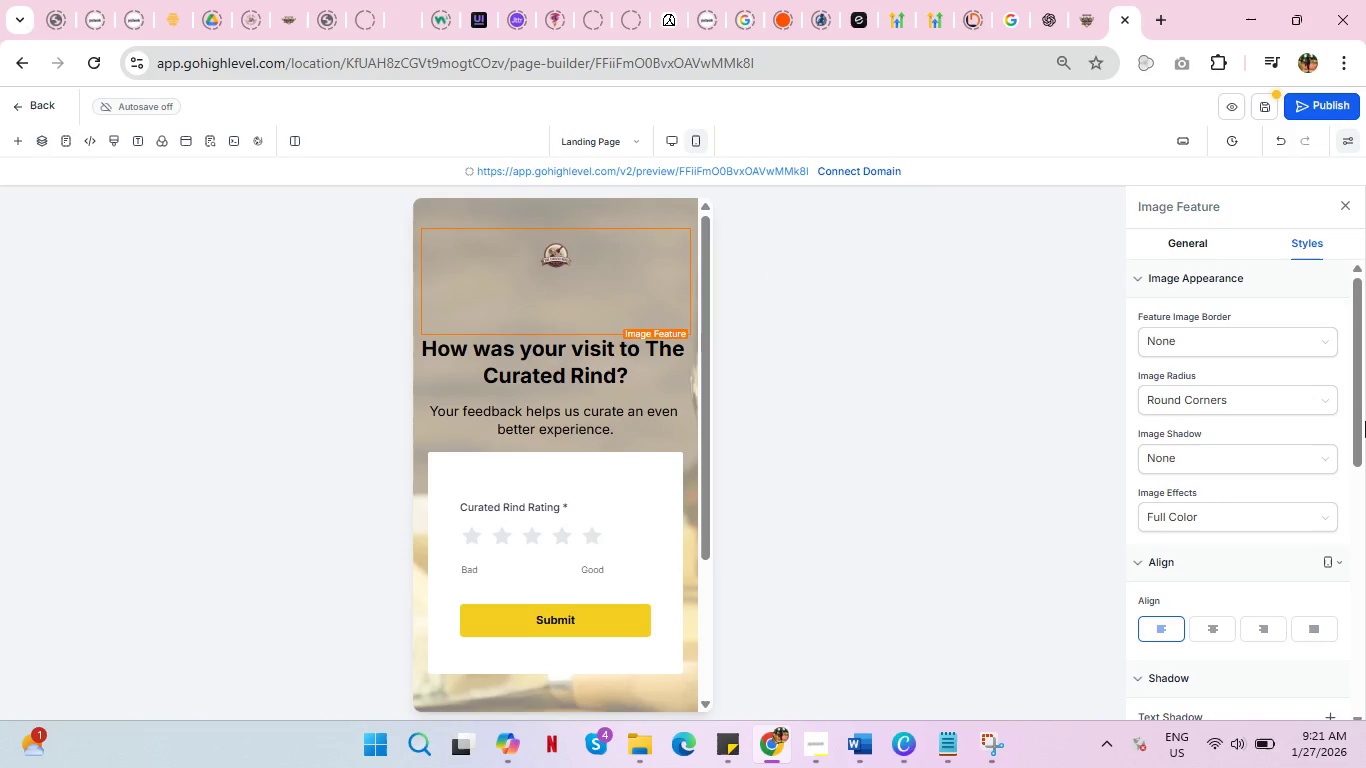 
scroll: coordinate [1232, 476], scroll_direction: down, amount: 11.0
 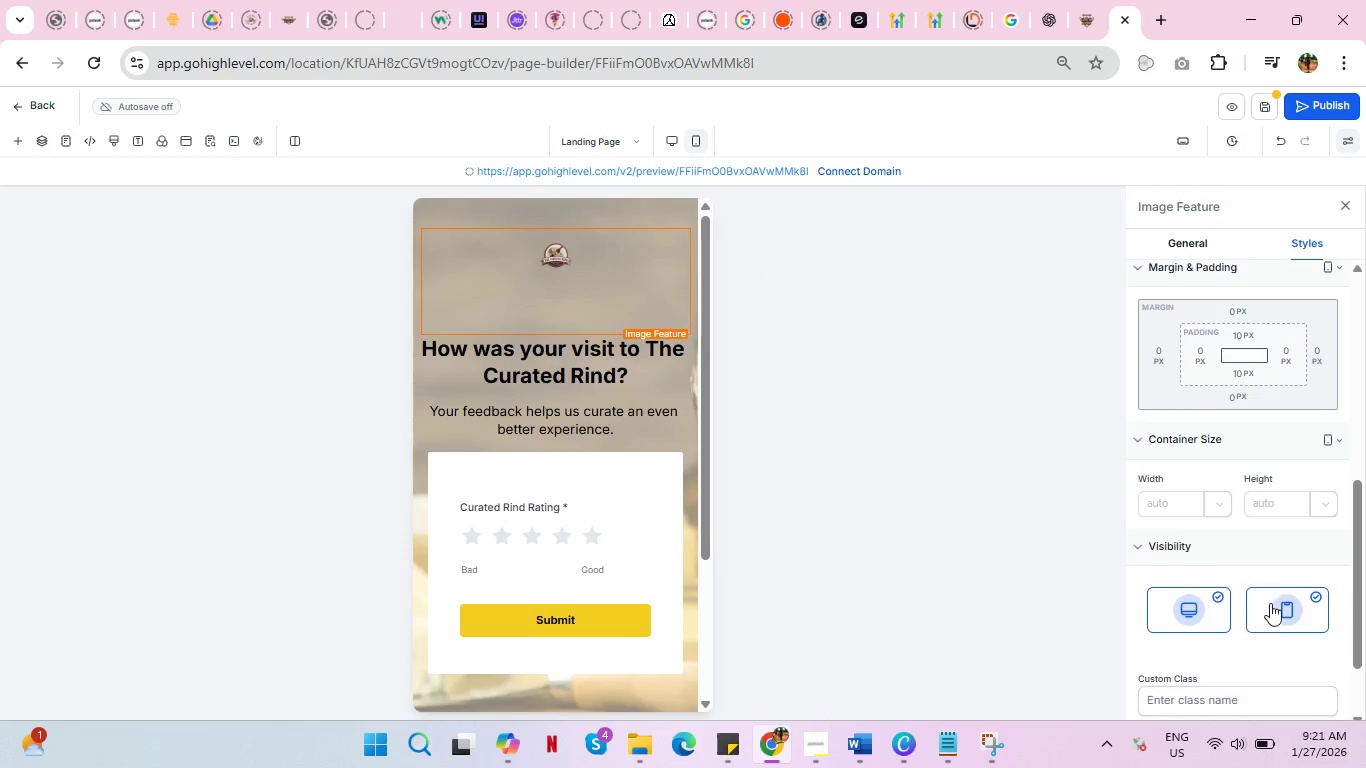 
left_click([1291, 606])
 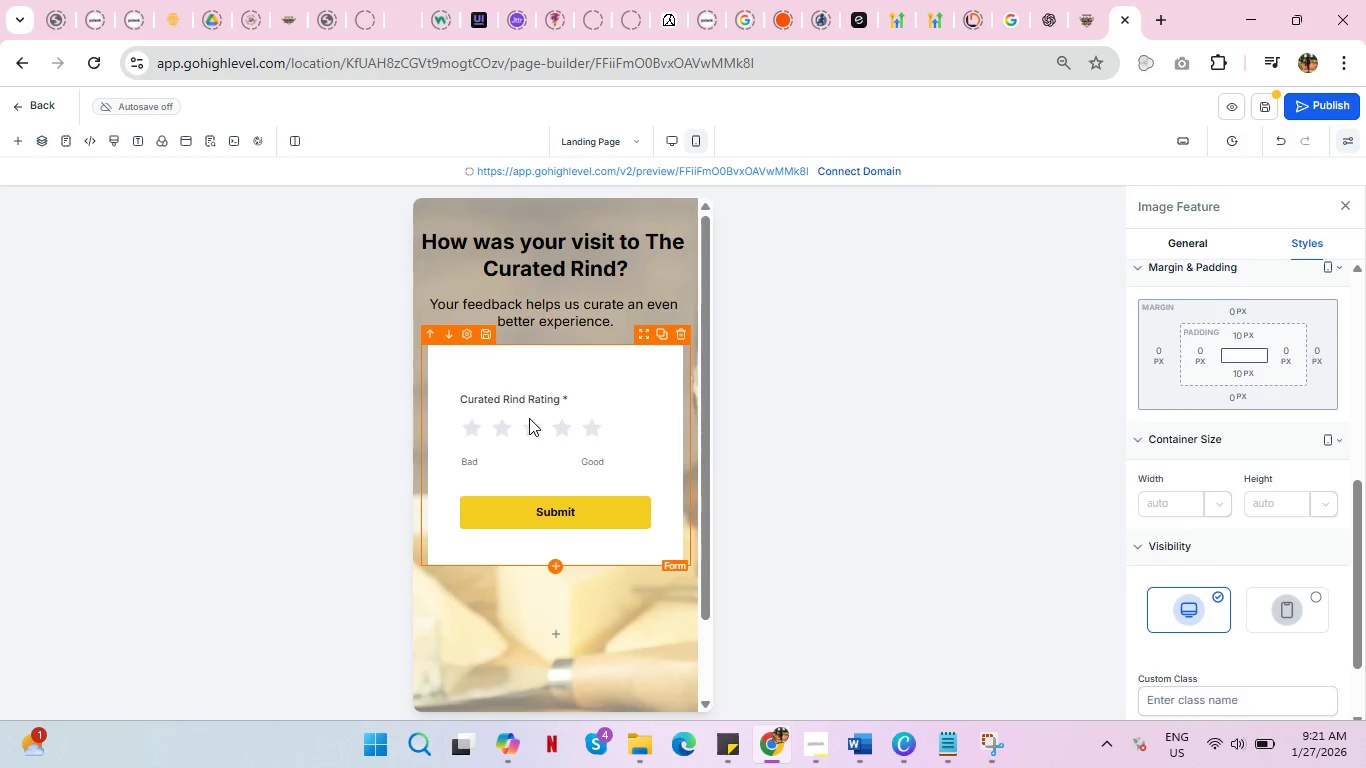 
scroll: coordinate [544, 371], scroll_direction: up, amount: 3.0
 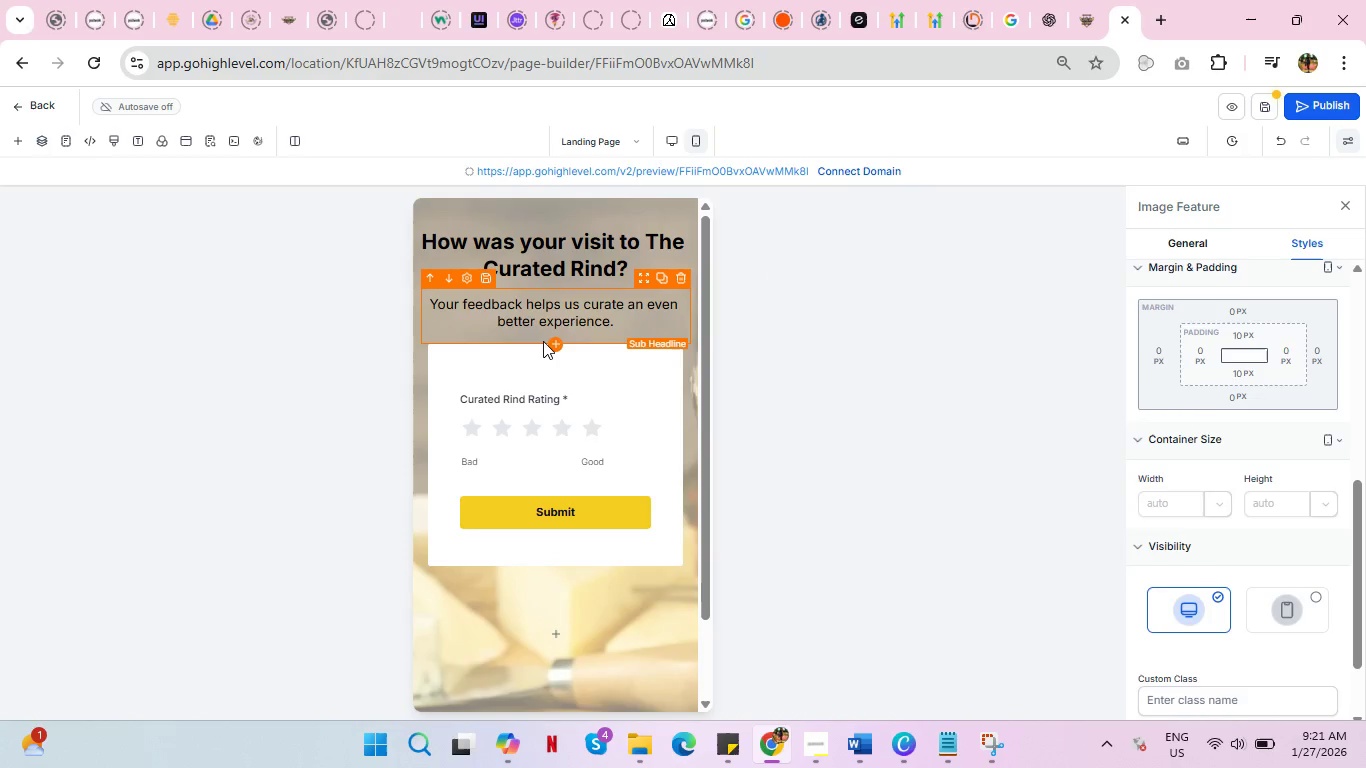 
left_click([1291, 605])
 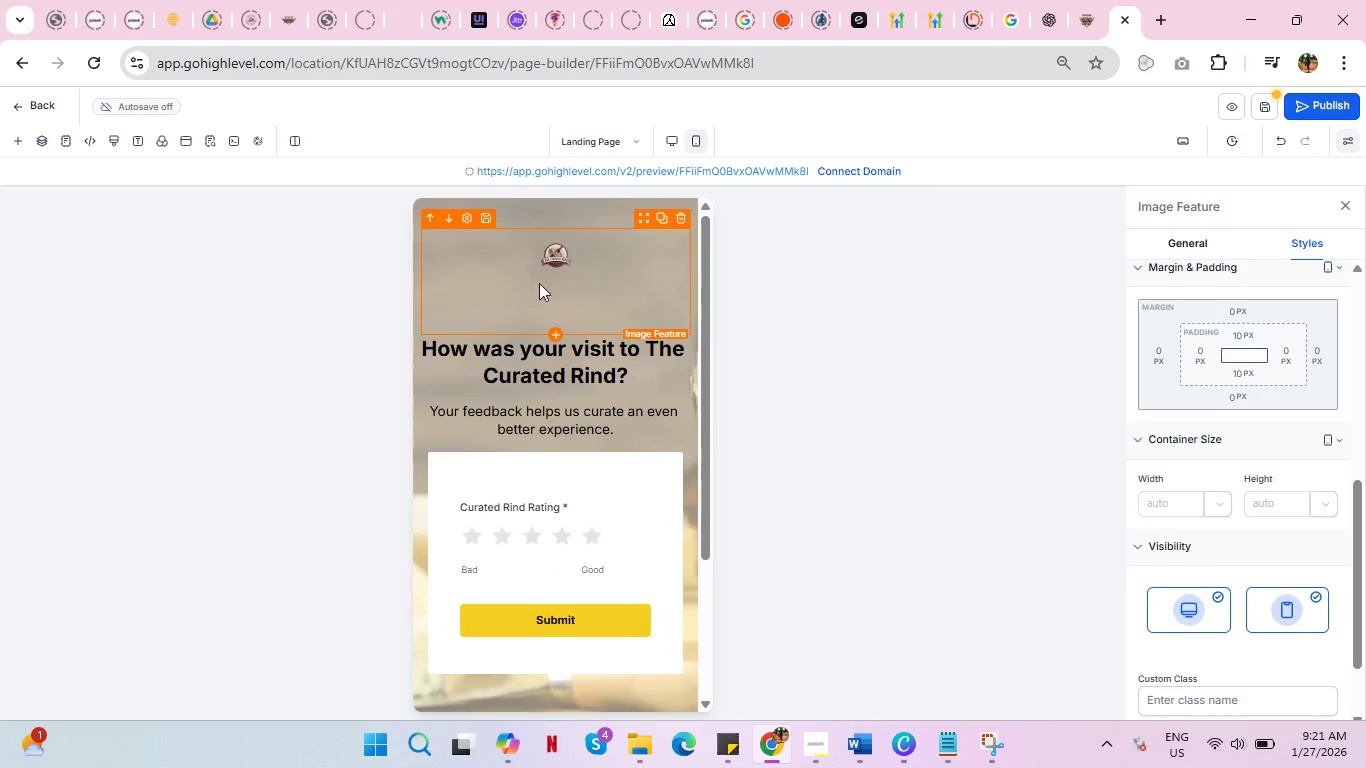 
left_click([539, 281])
 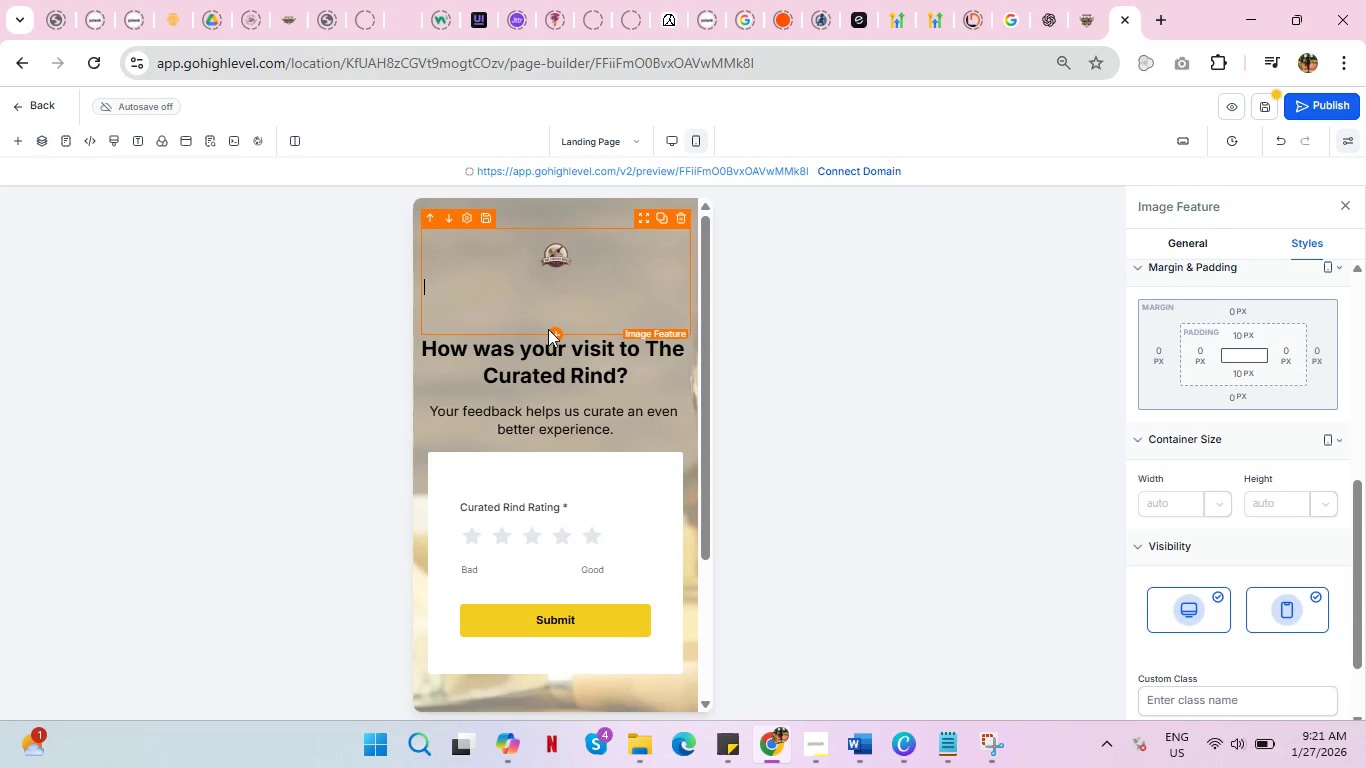 
key(Backspace)
 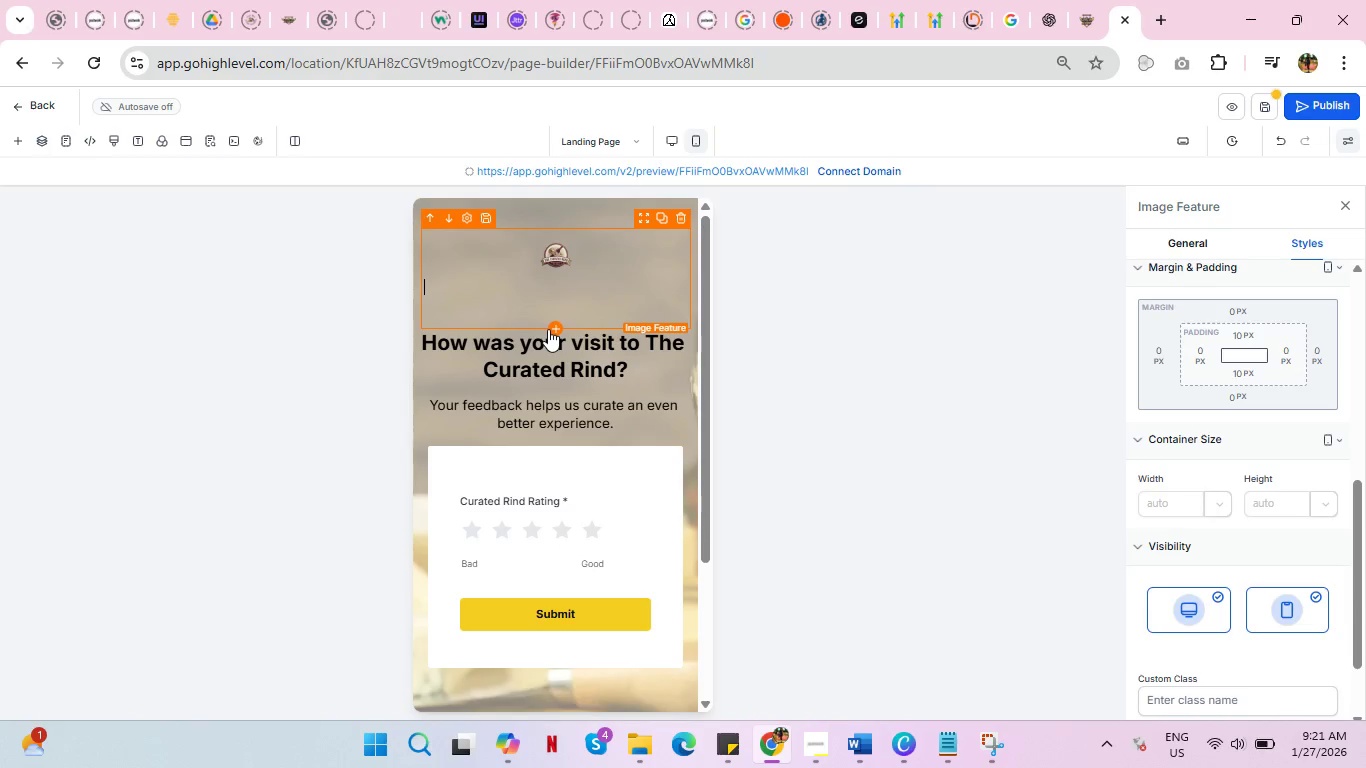 
key(Backspace)
 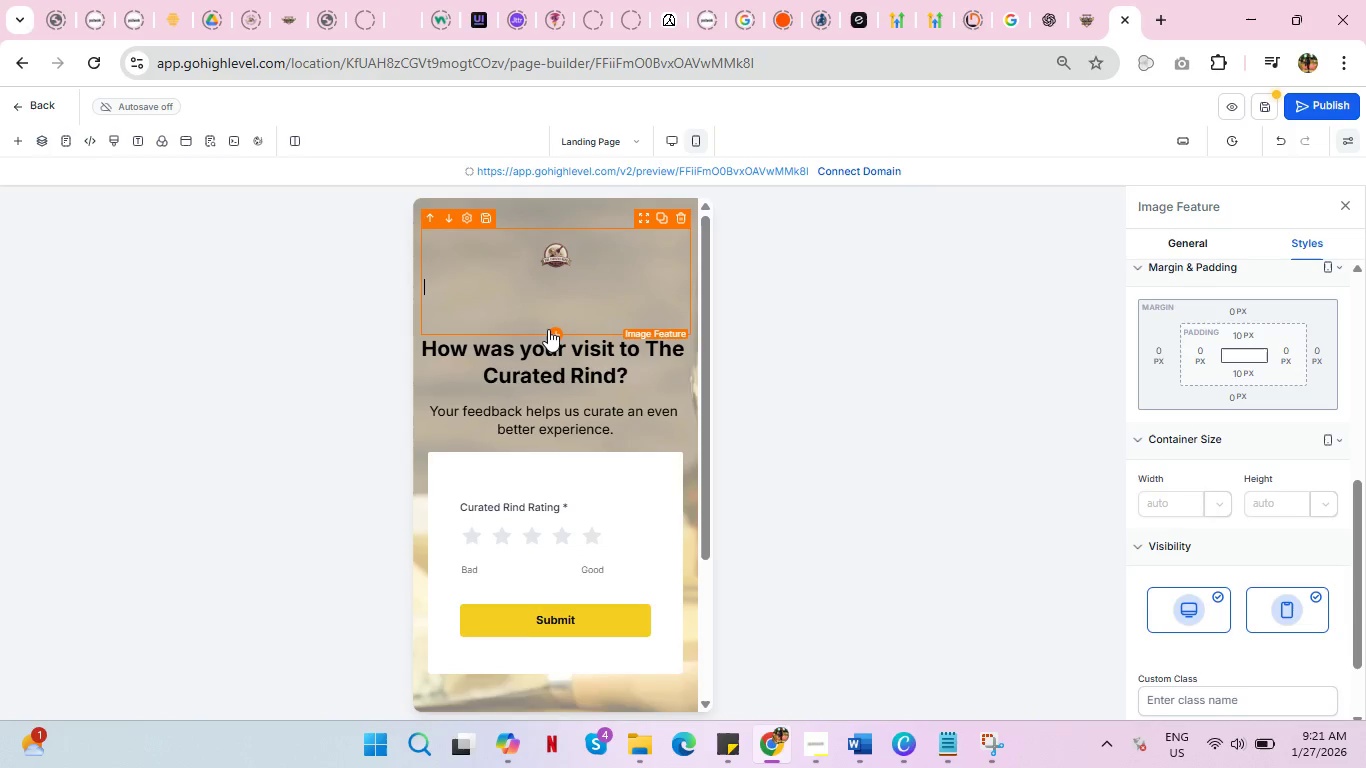 
key(Backspace)
 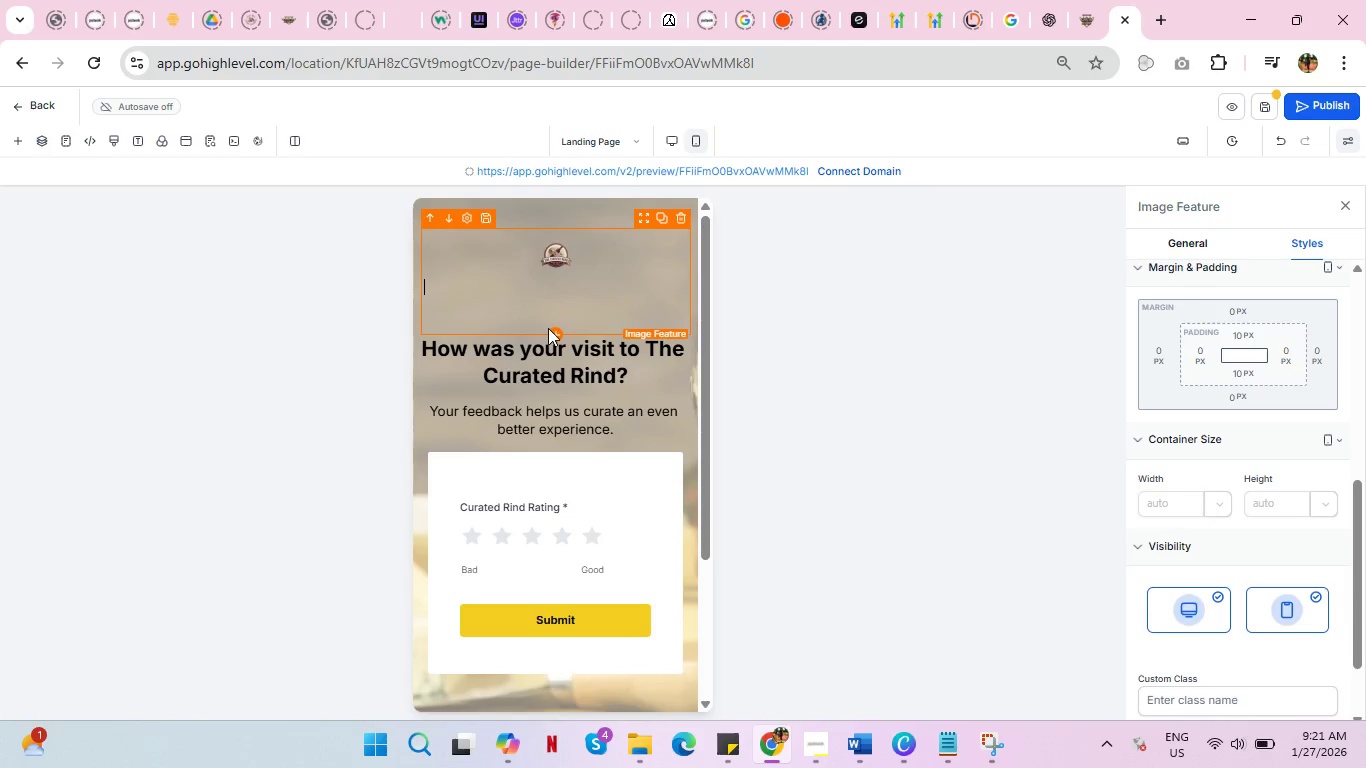 
key(Delete)
 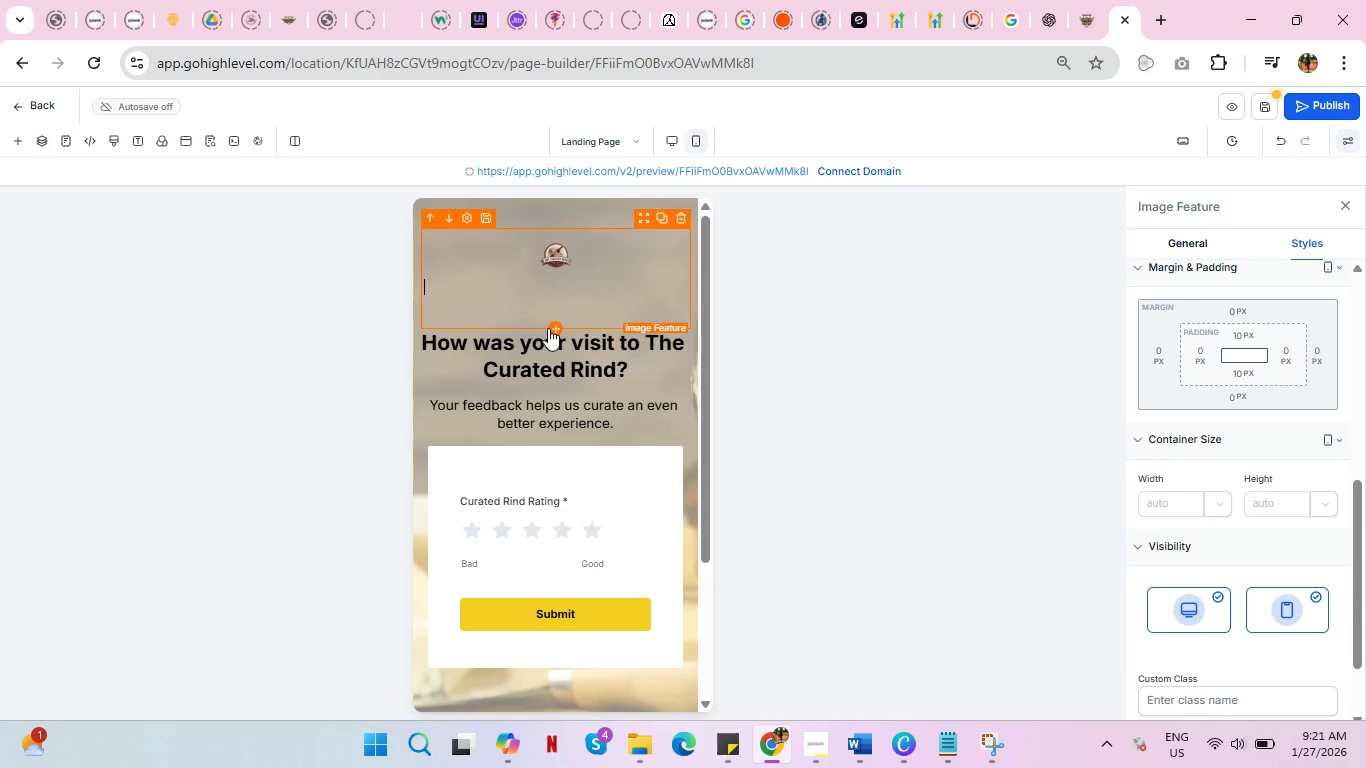 
key(Delete)
 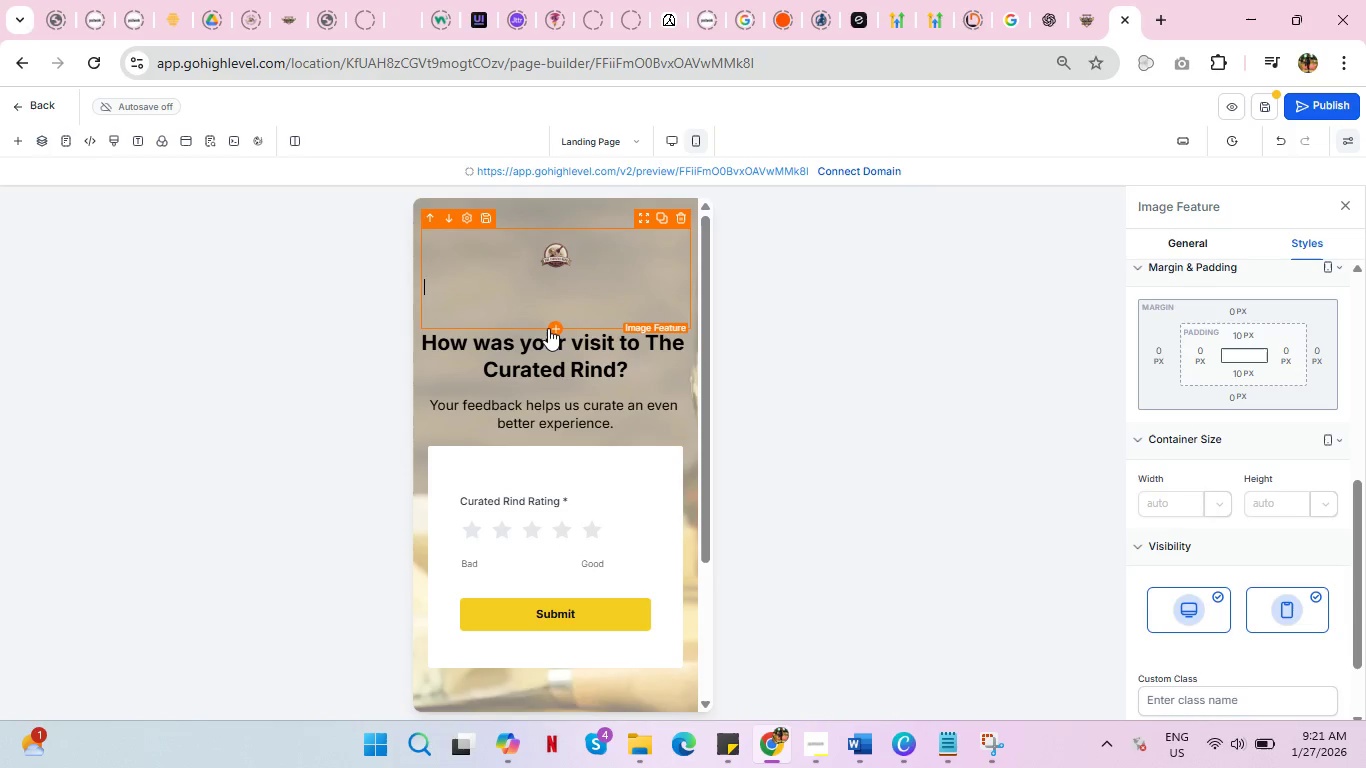 
key(Delete)
 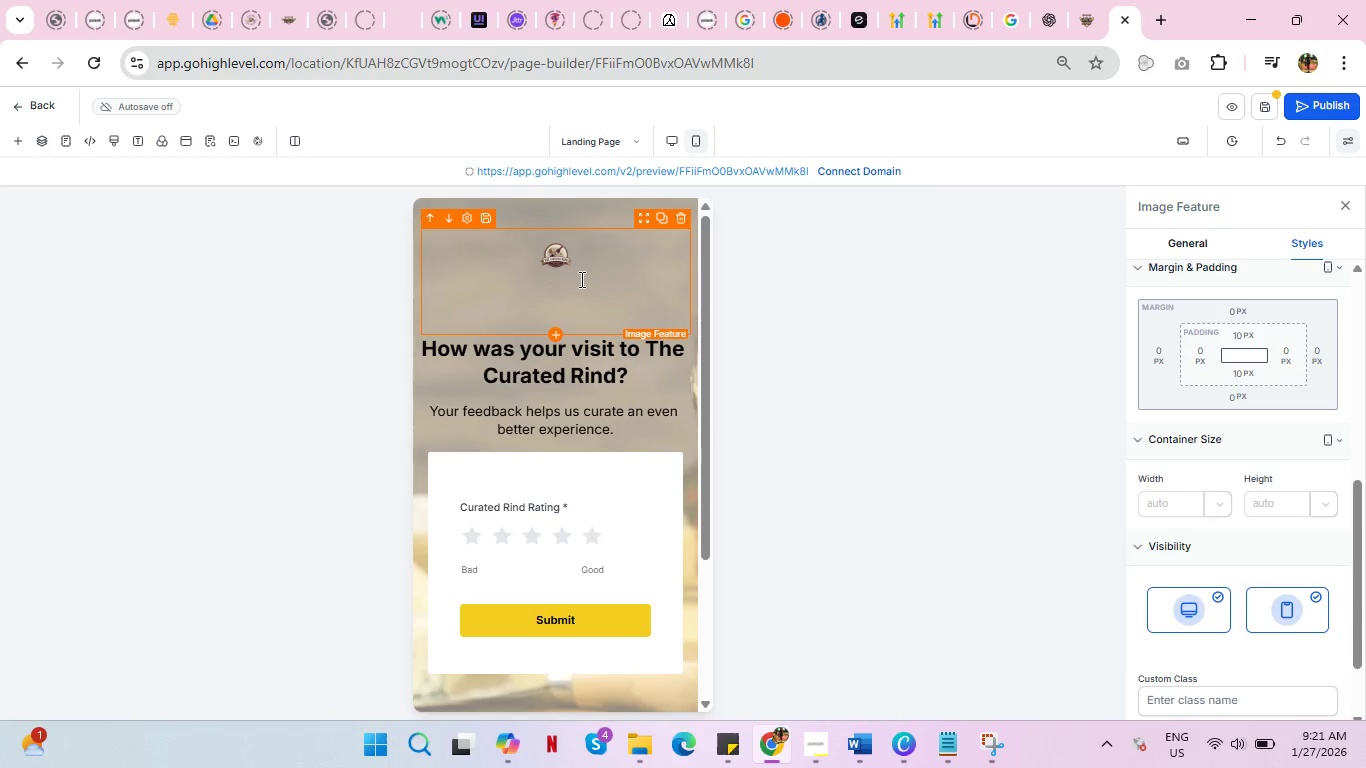 
left_click([588, 270])
 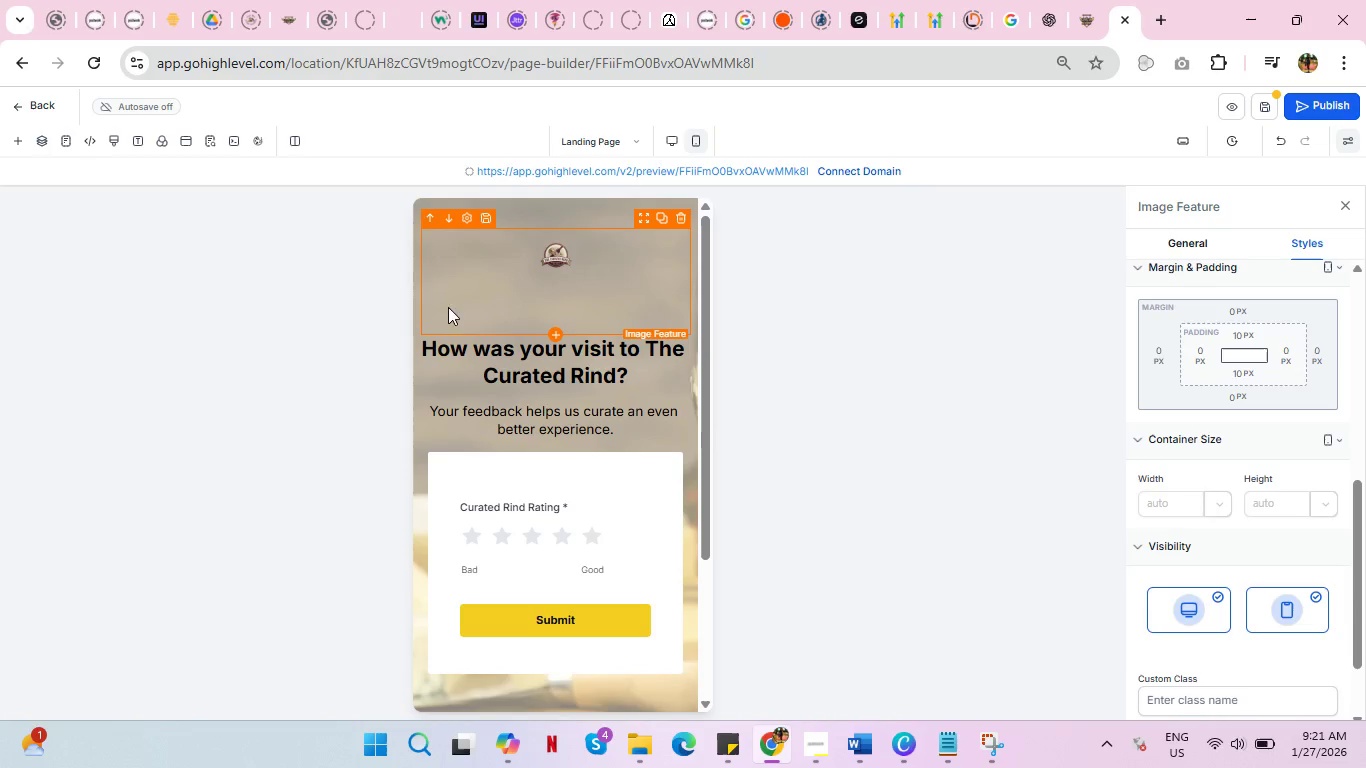 
left_click([455, 296])
 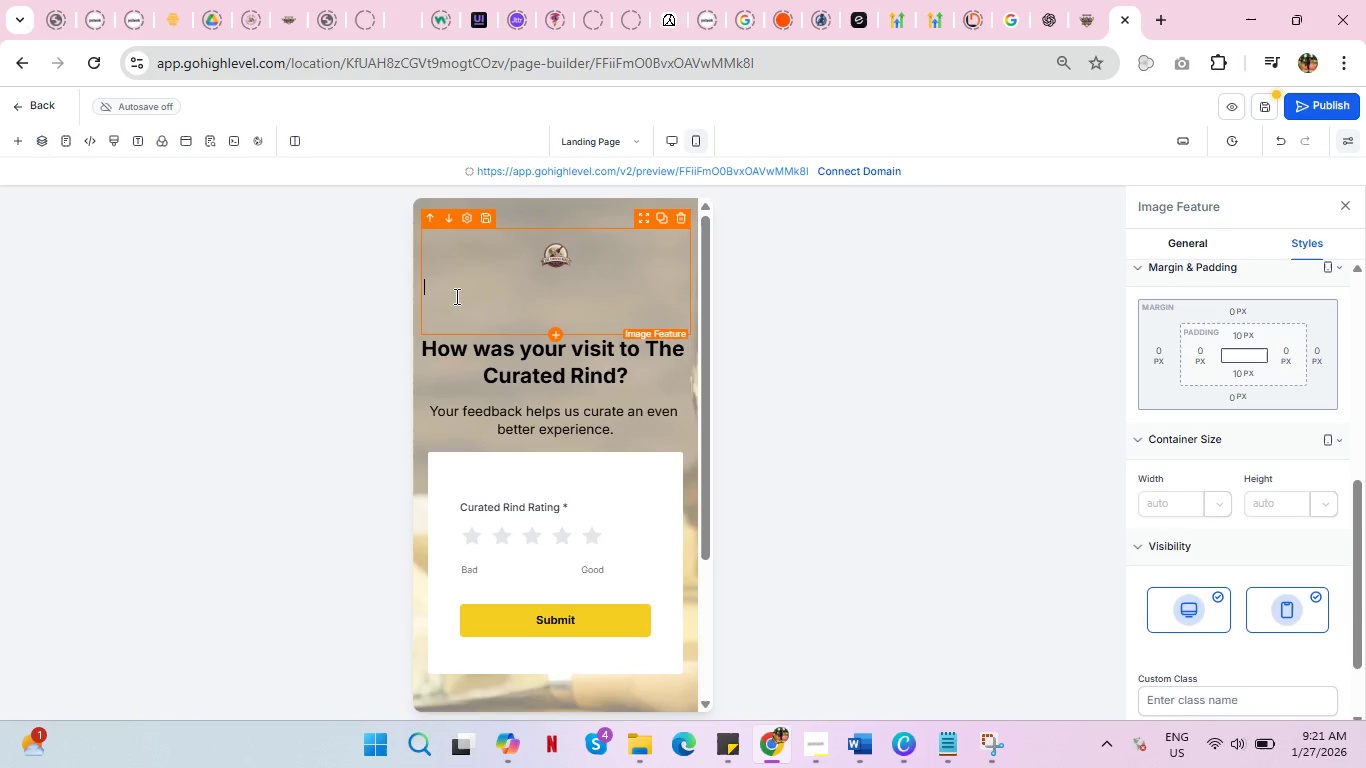 
key(Delete)
 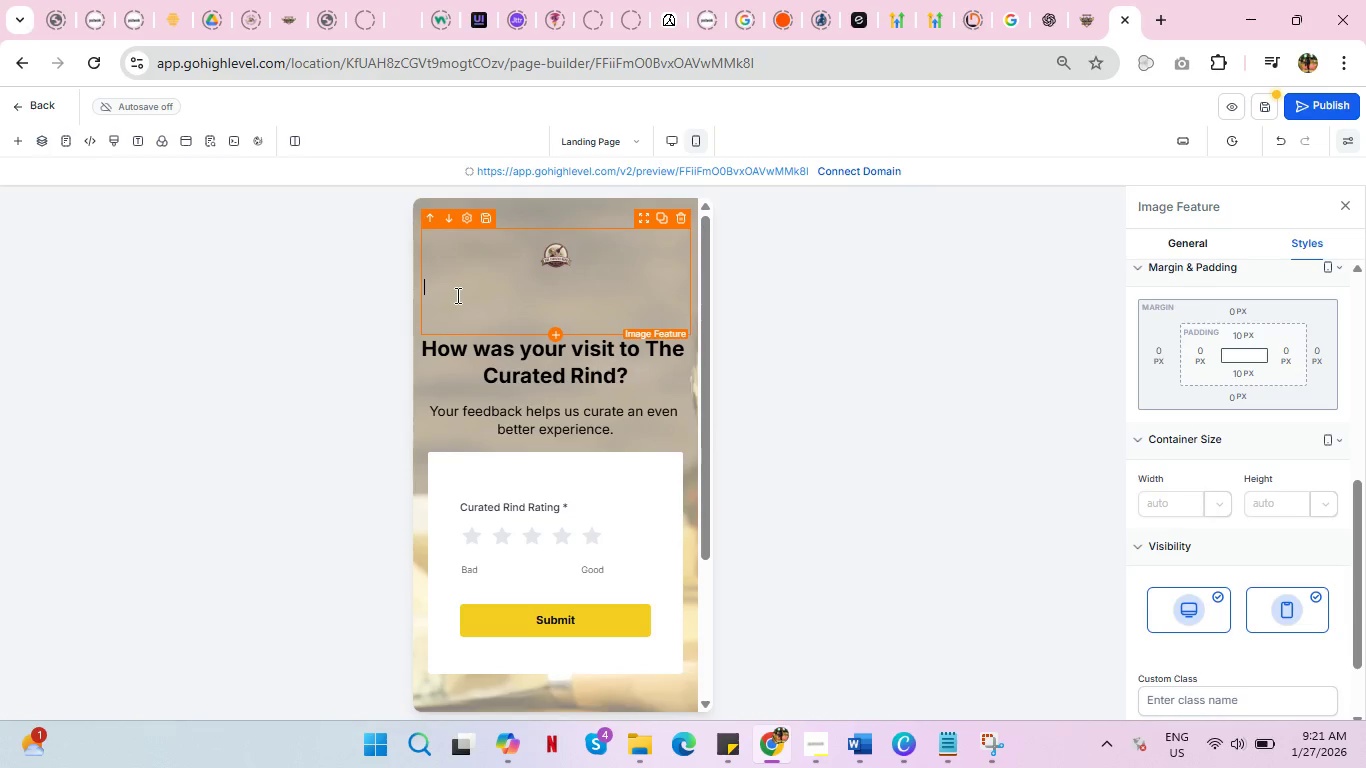 
left_click([458, 316])
 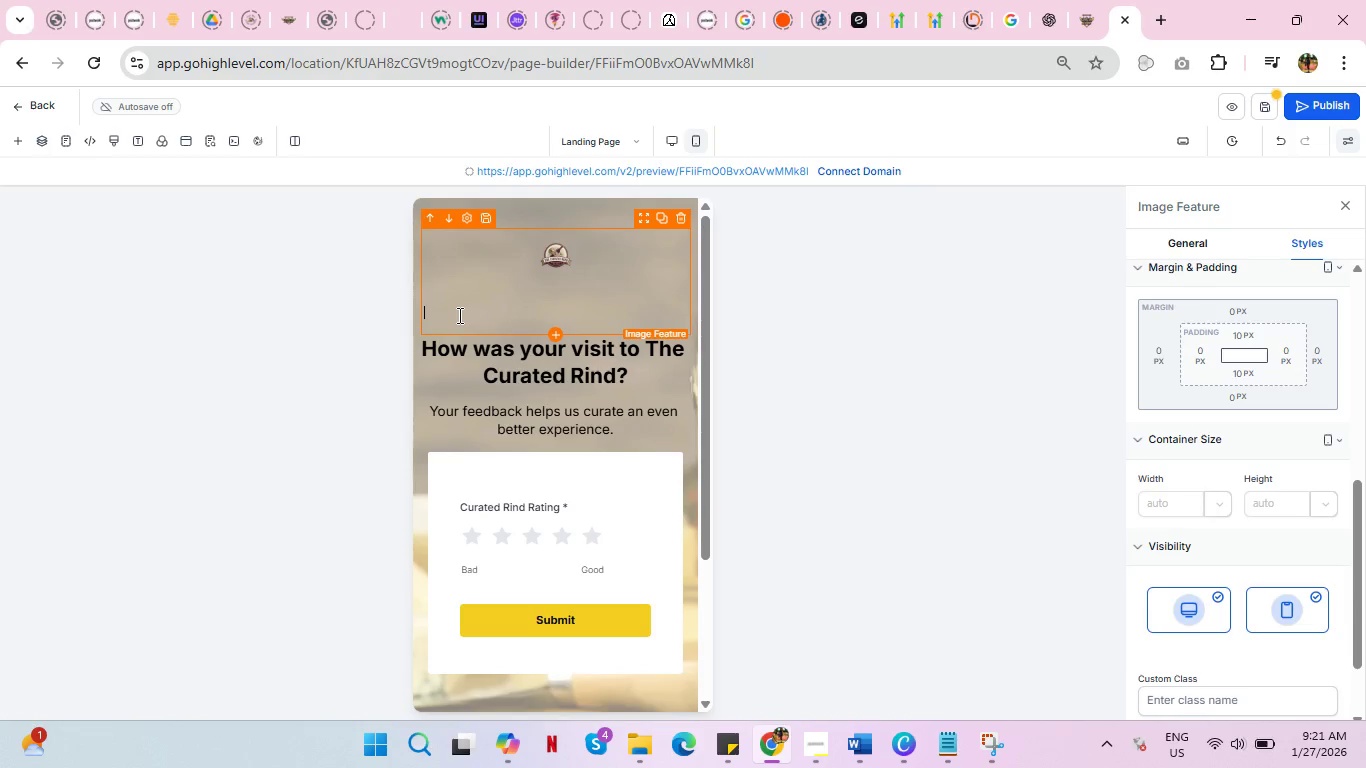 
key(Backspace)
 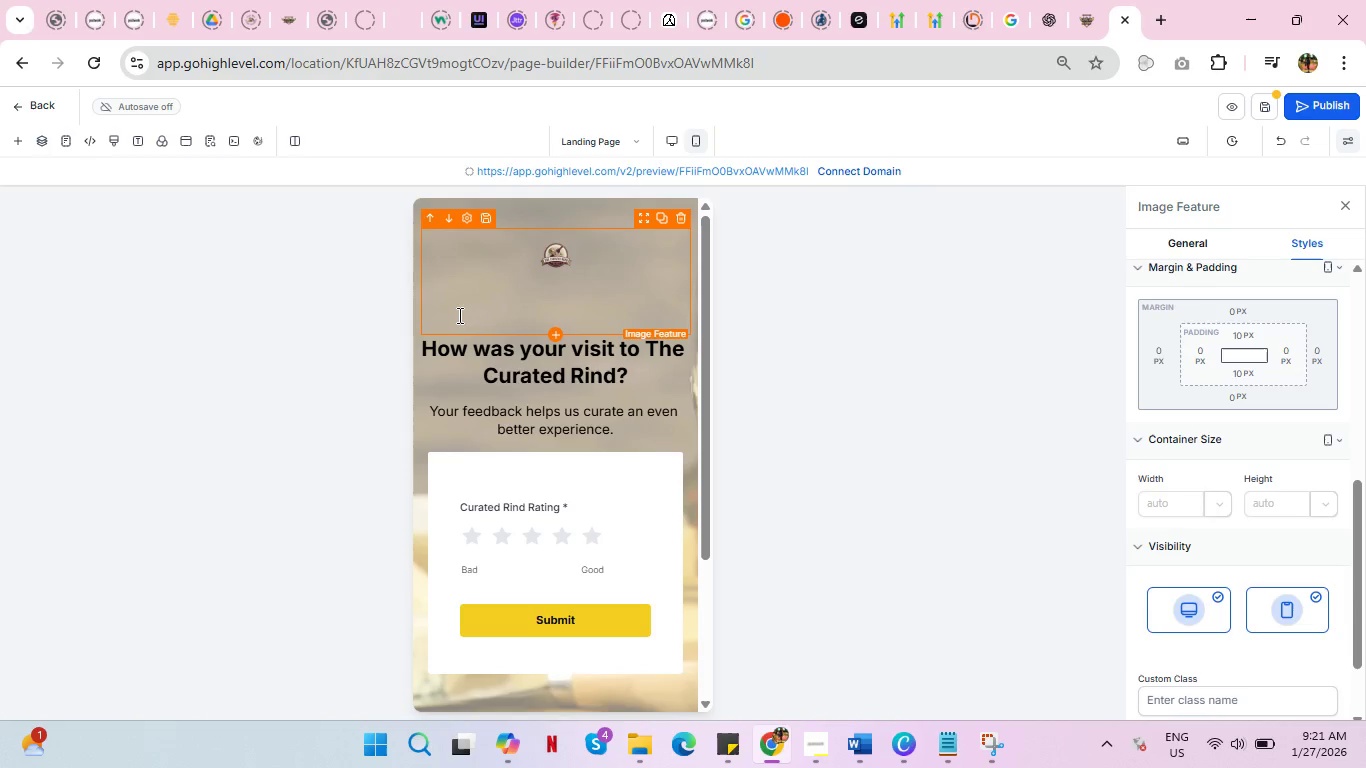 
key(Delete)
 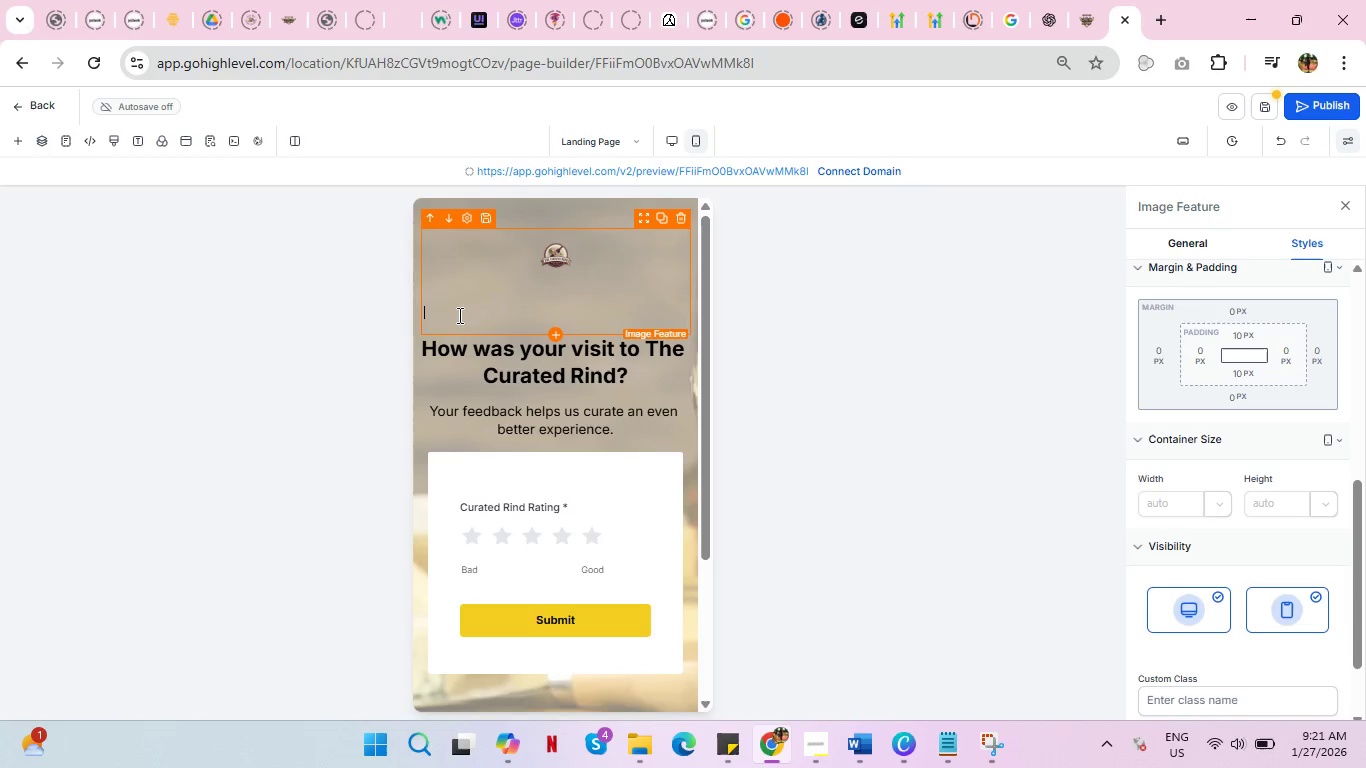 
key(Delete)
 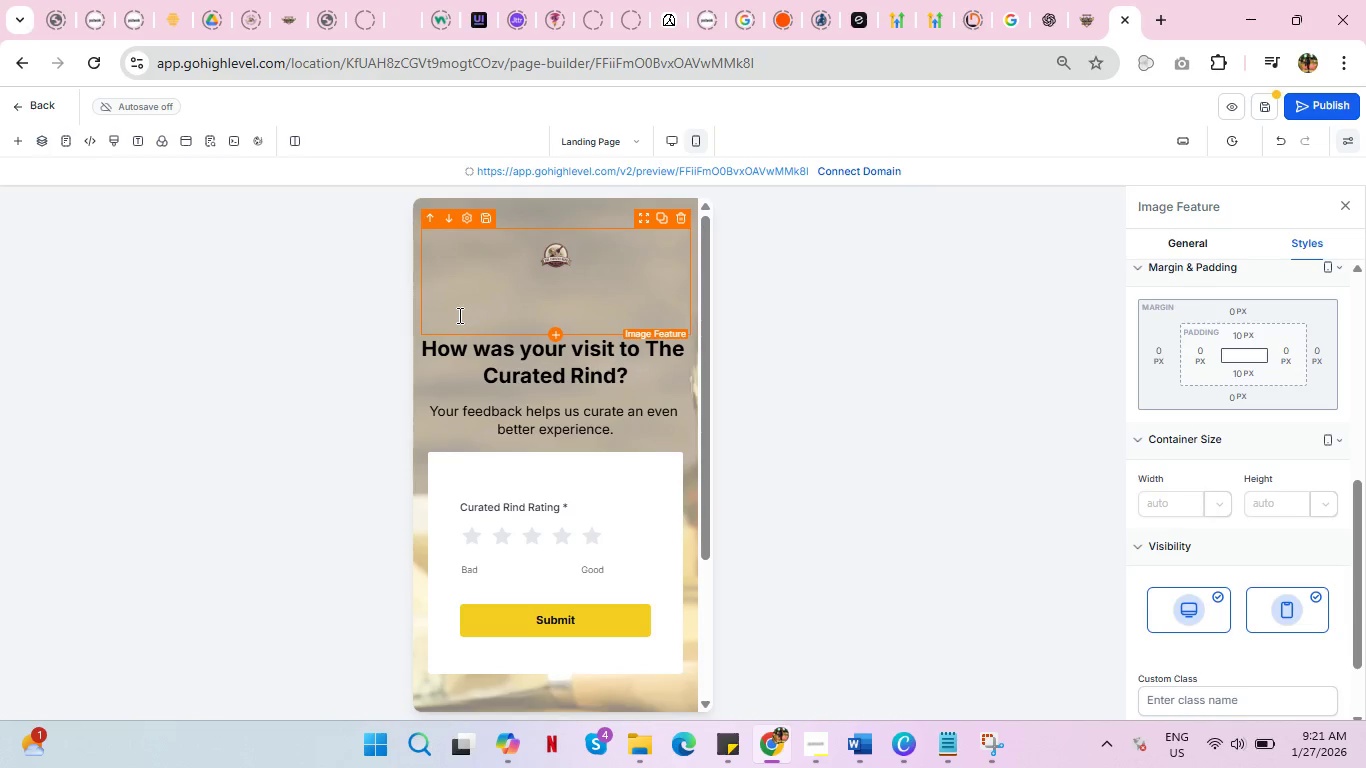 
key(Delete)
 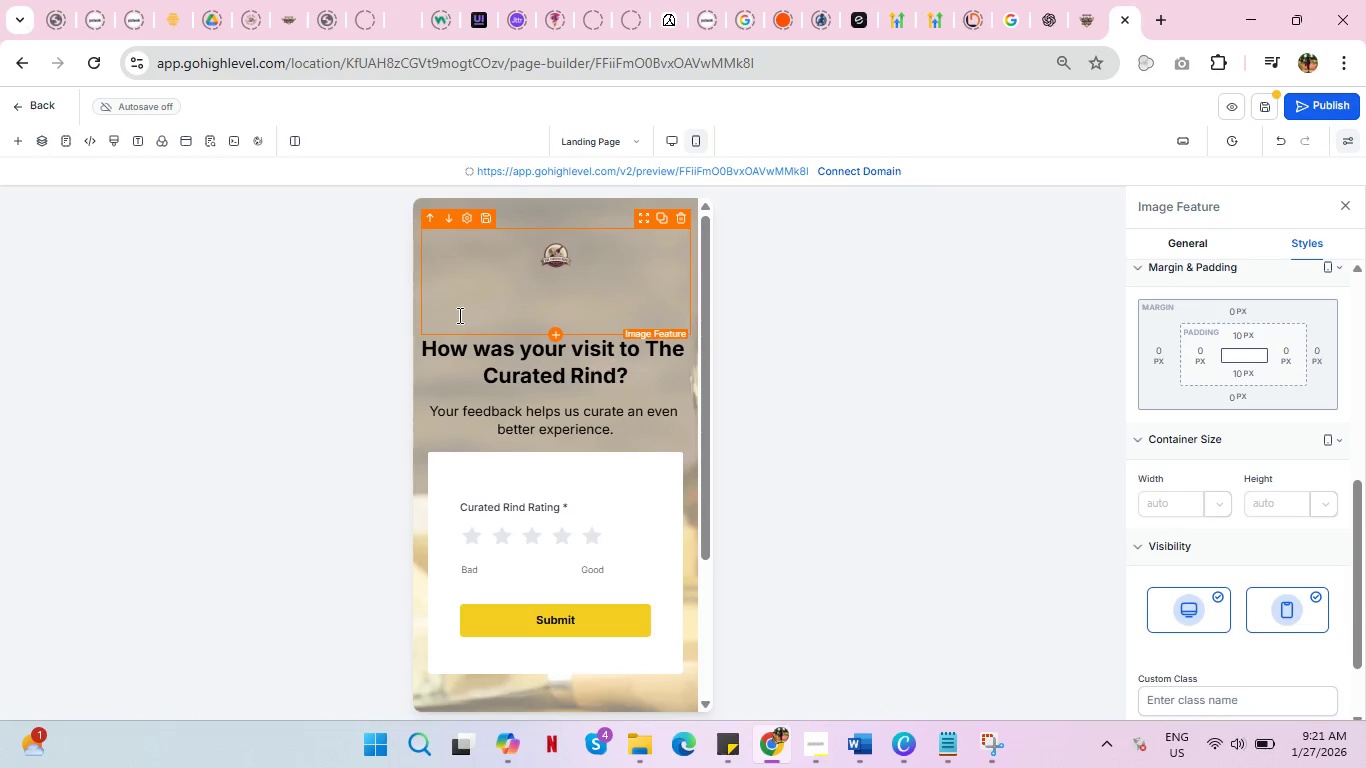 
key(Backspace)
 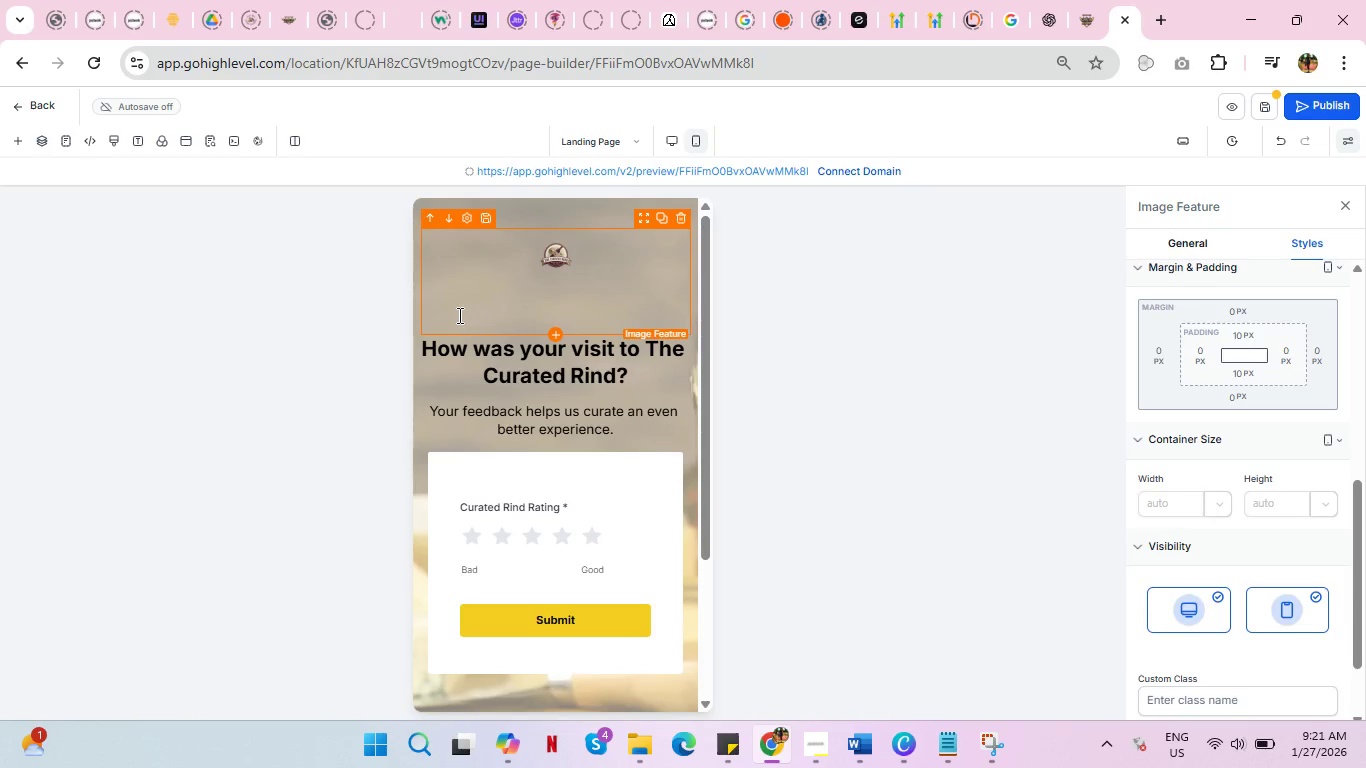 
key(Backspace)
 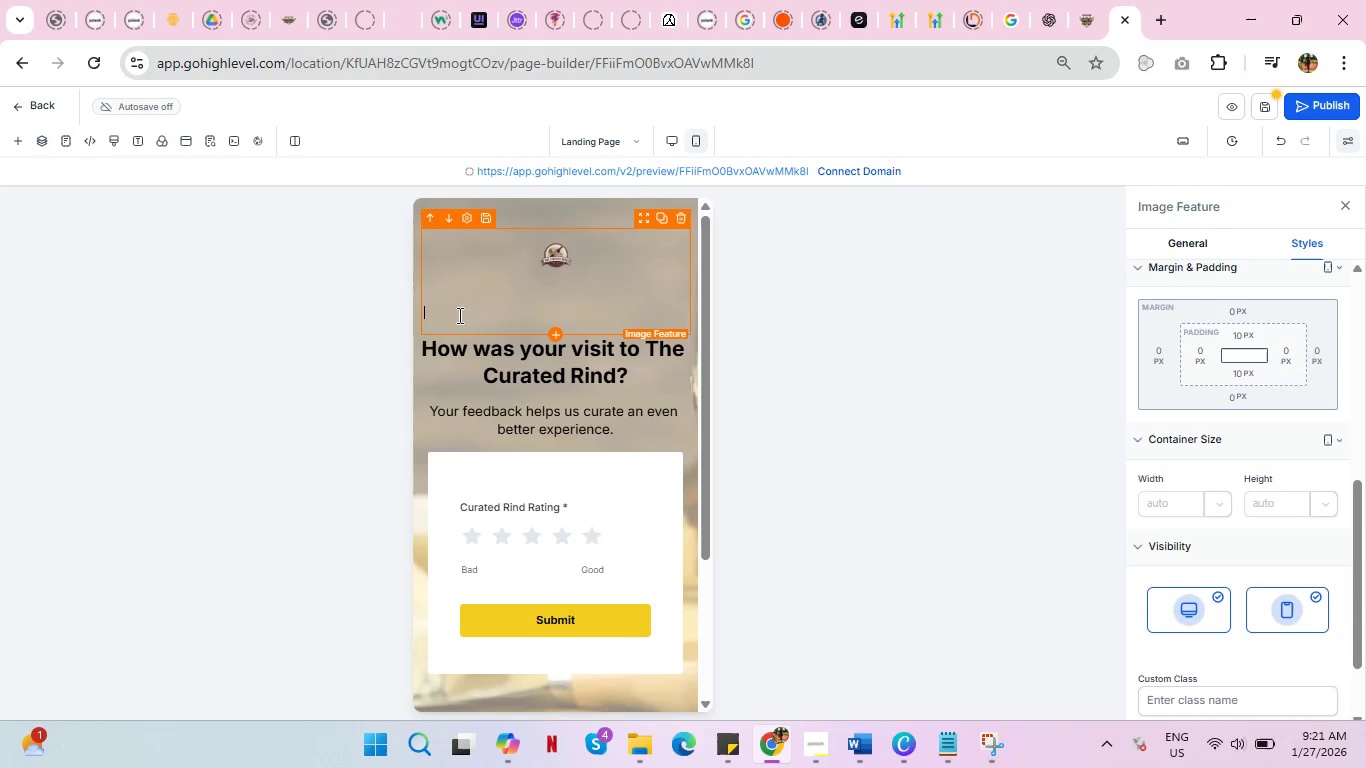 
key(Backspace)
 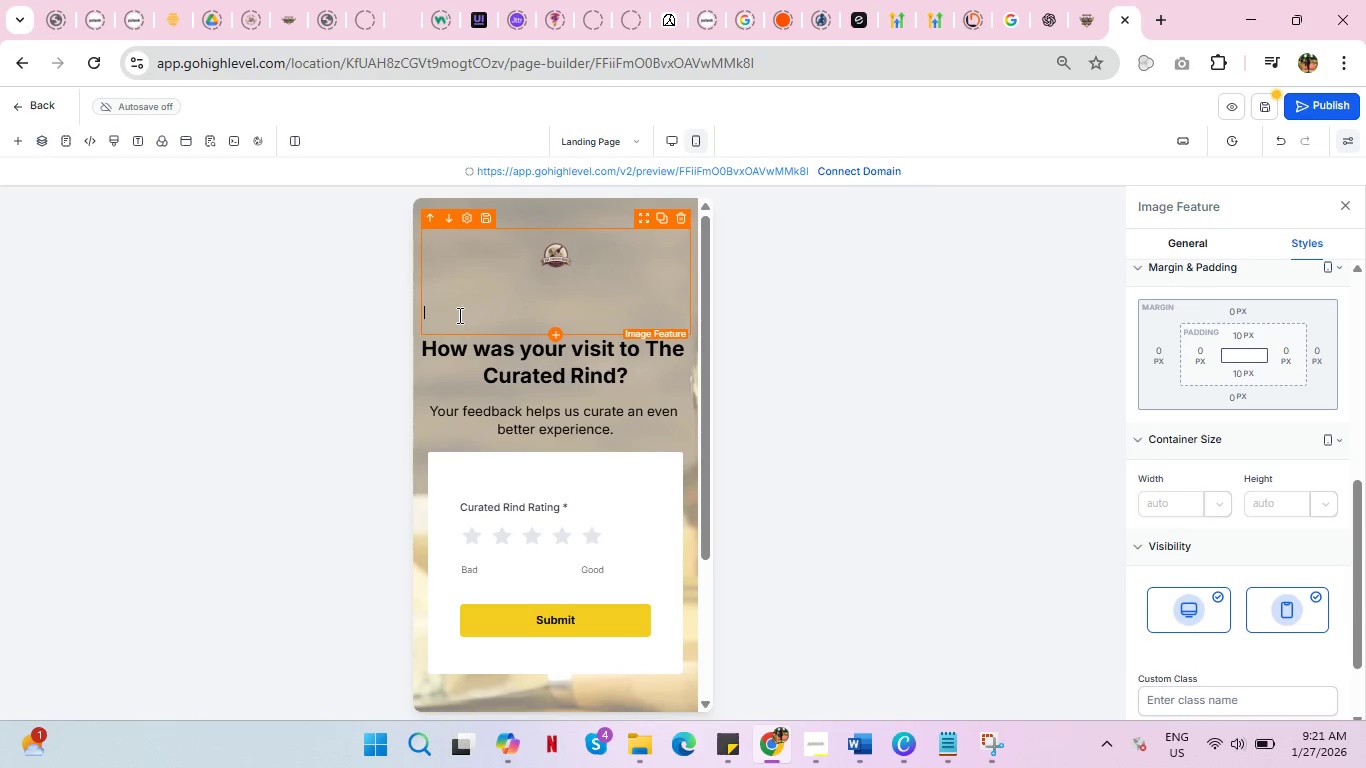 
key(Backspace)
 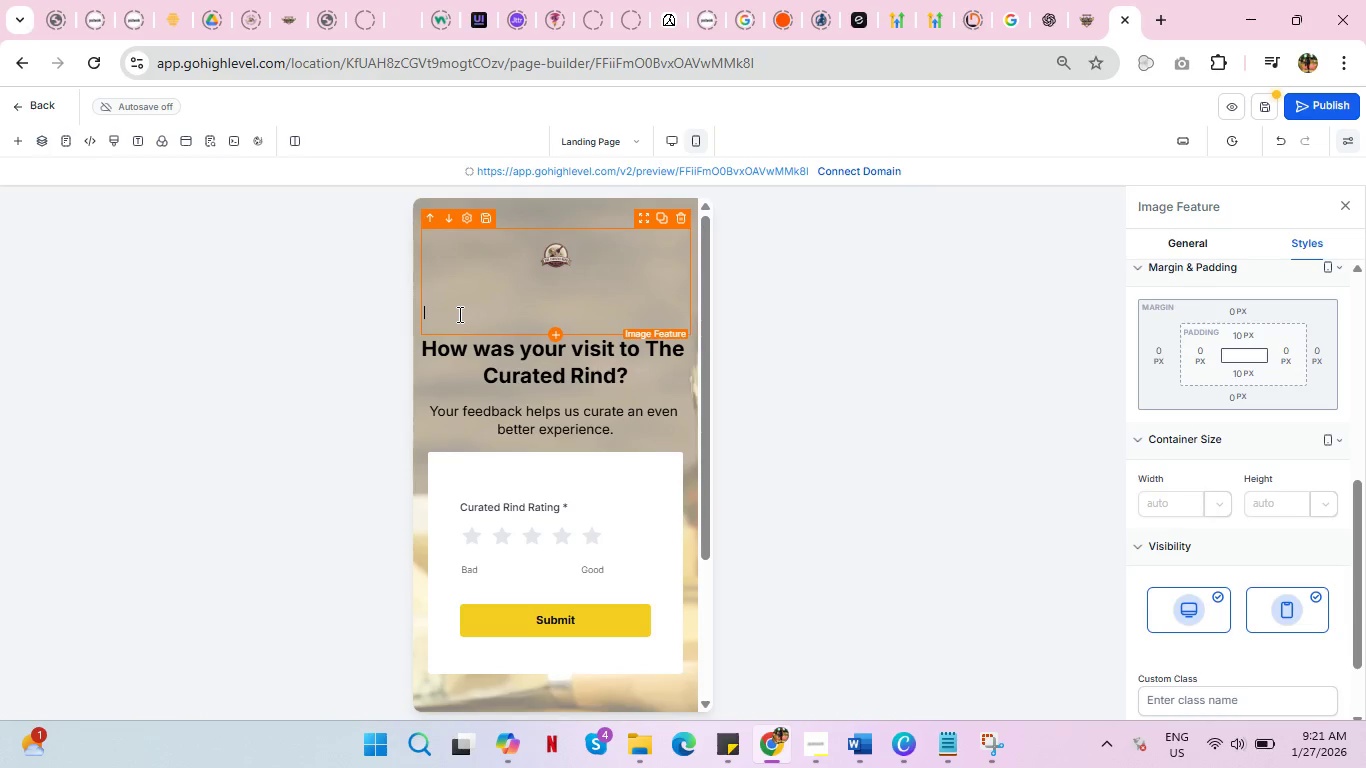 
key(Backspace)
 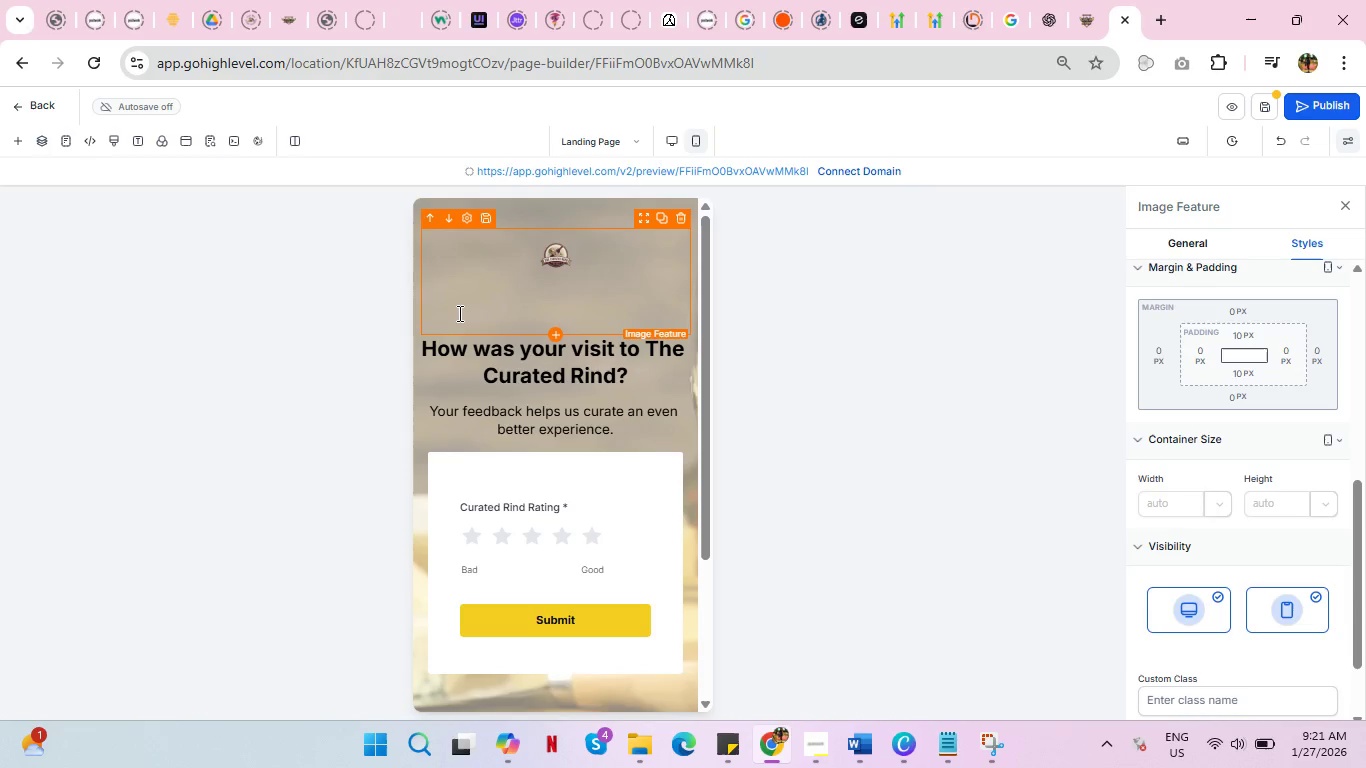 
key(Delete)
 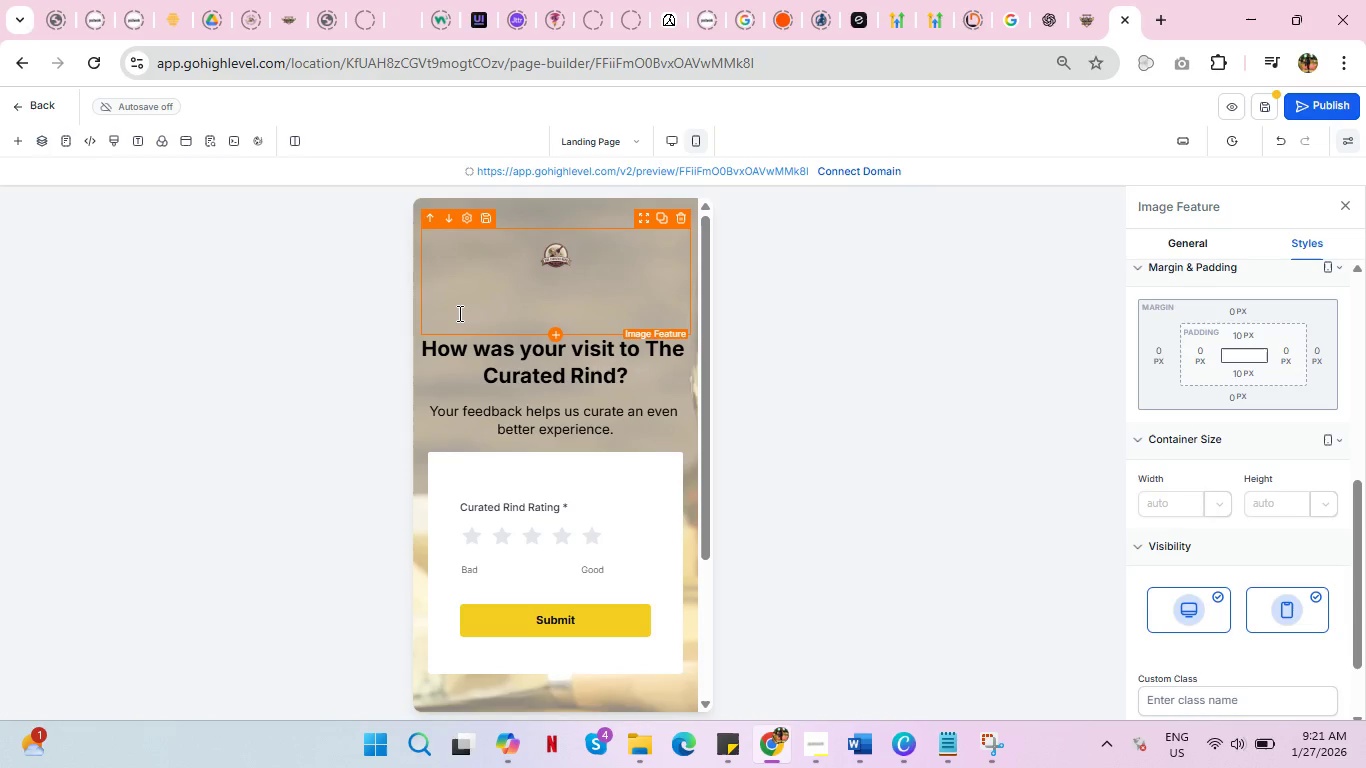 
key(Delete)
 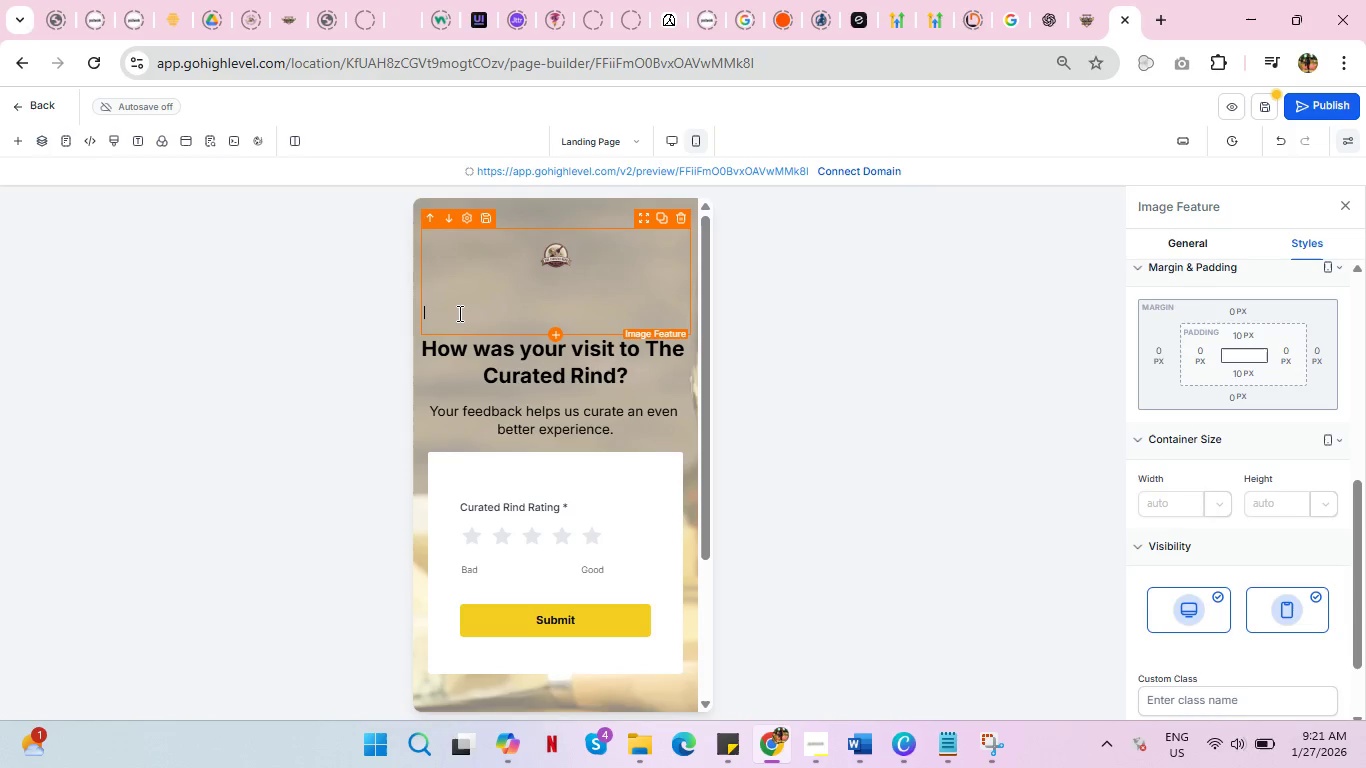 
key(Delete)
 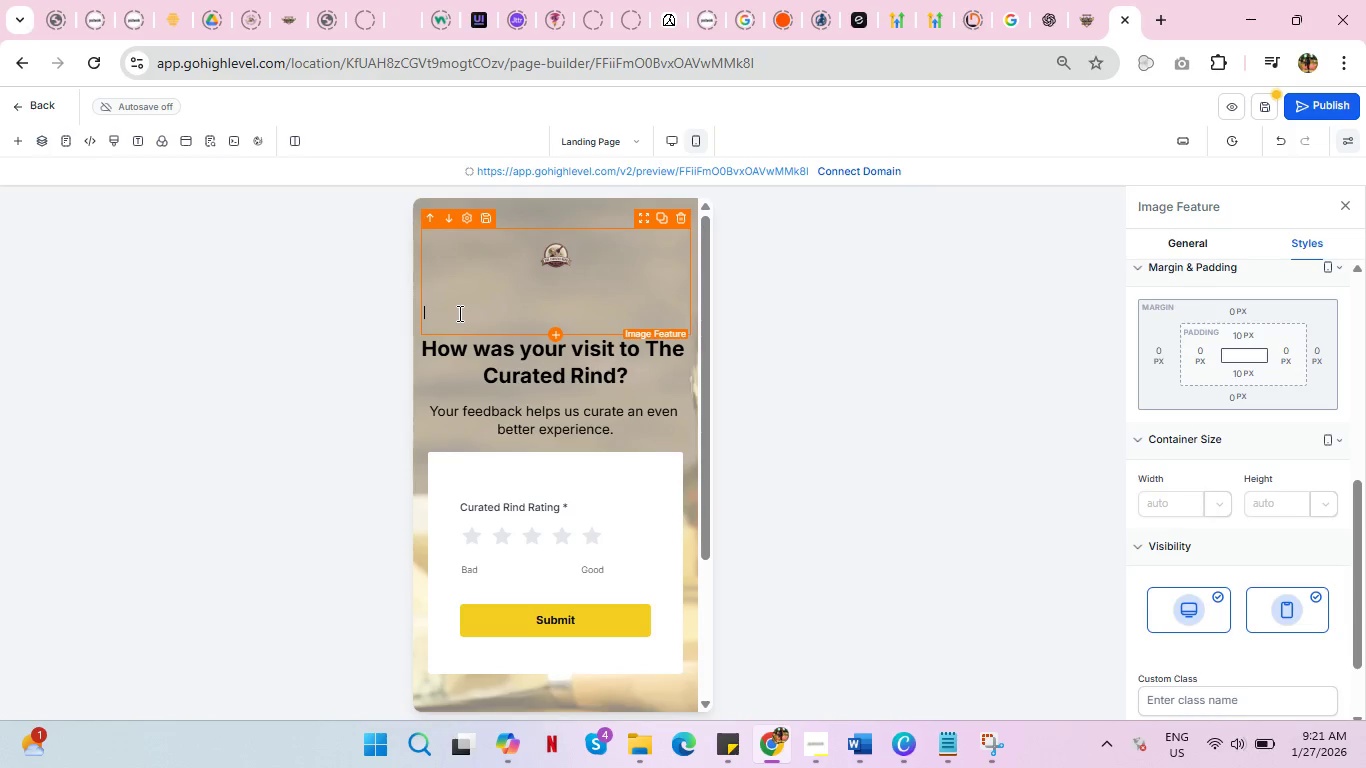 
key(Delete)
 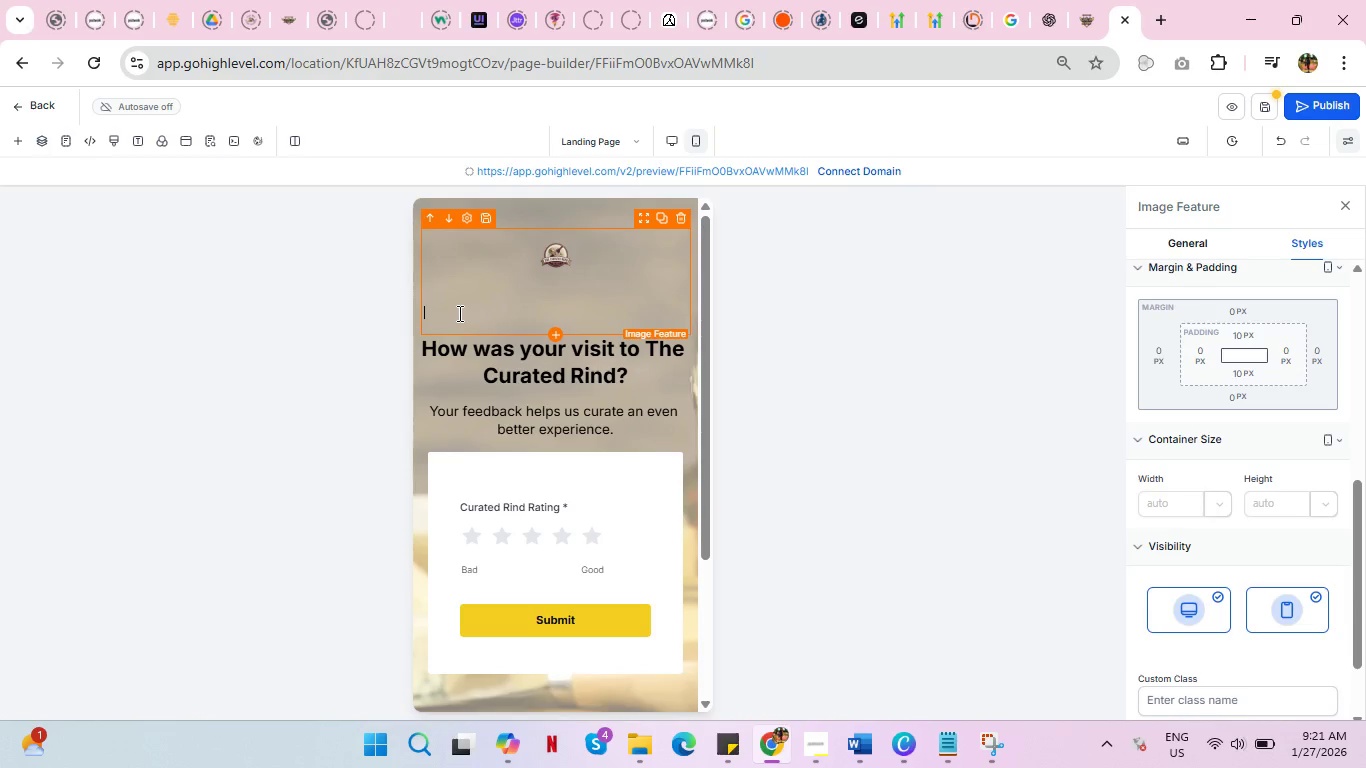 
key(Delete)
 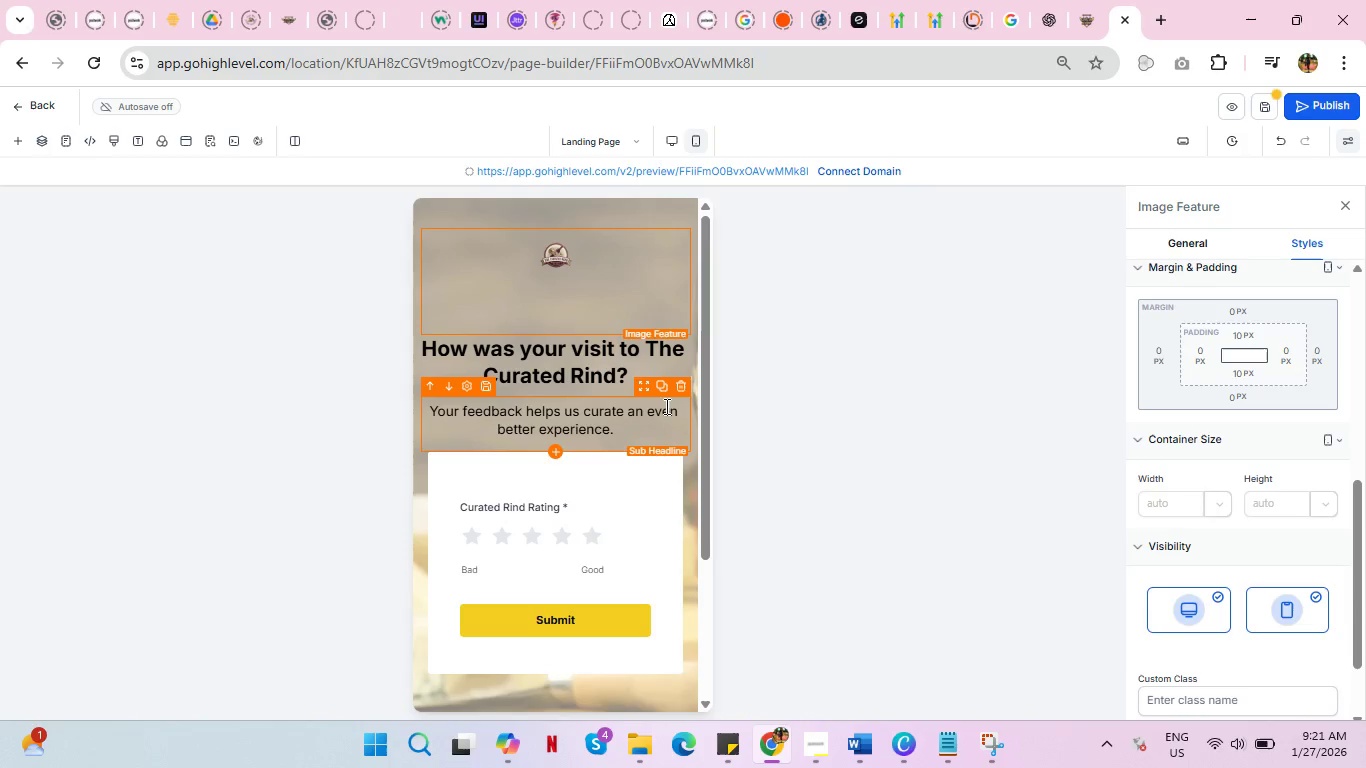 
left_click([596, 363])
 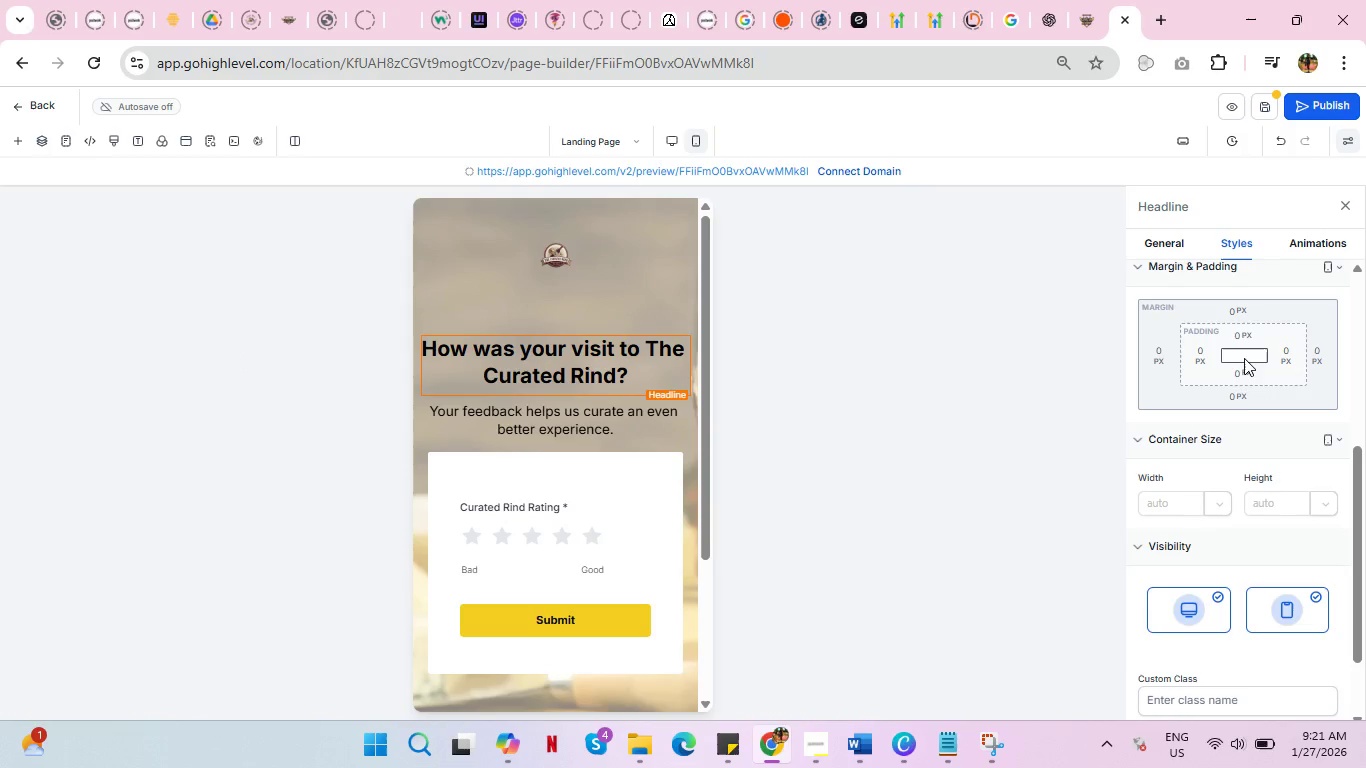 
wait(5.25)
 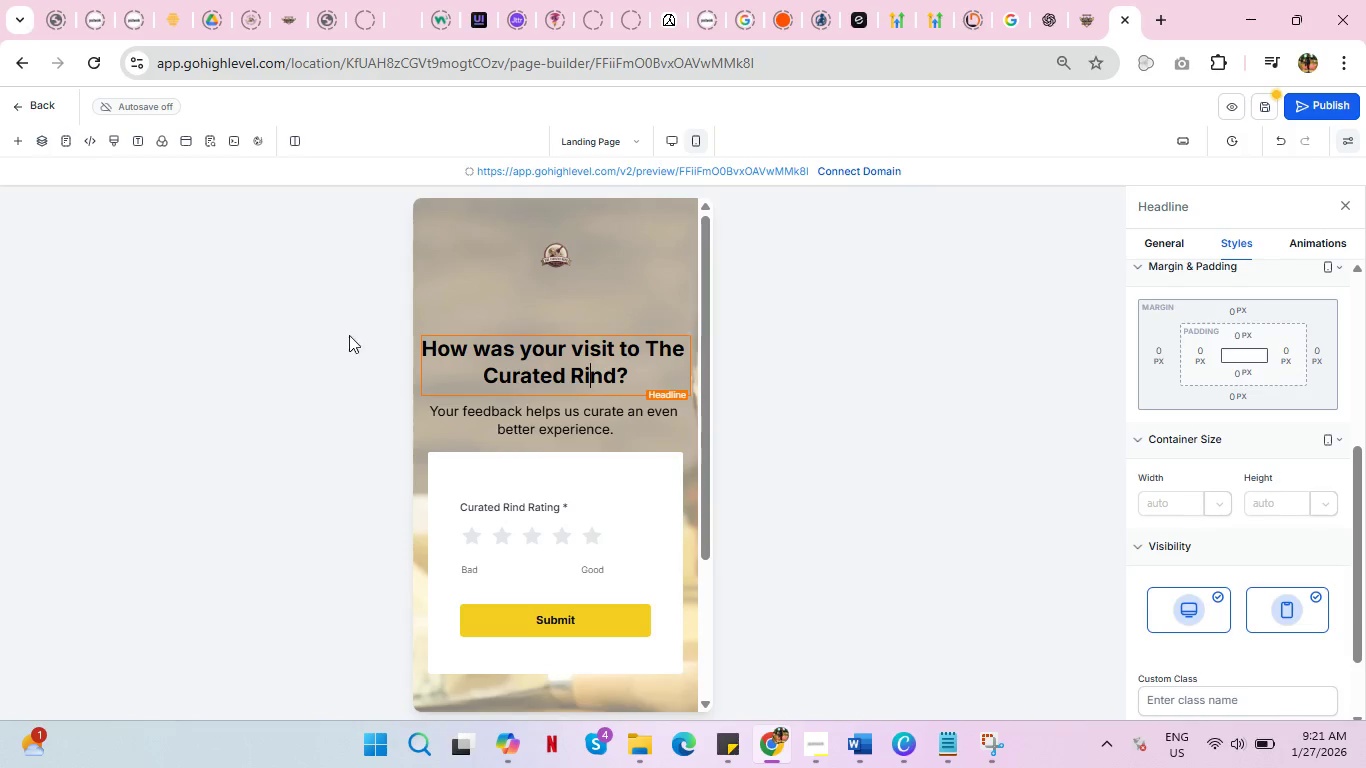 
left_click([517, 421])
 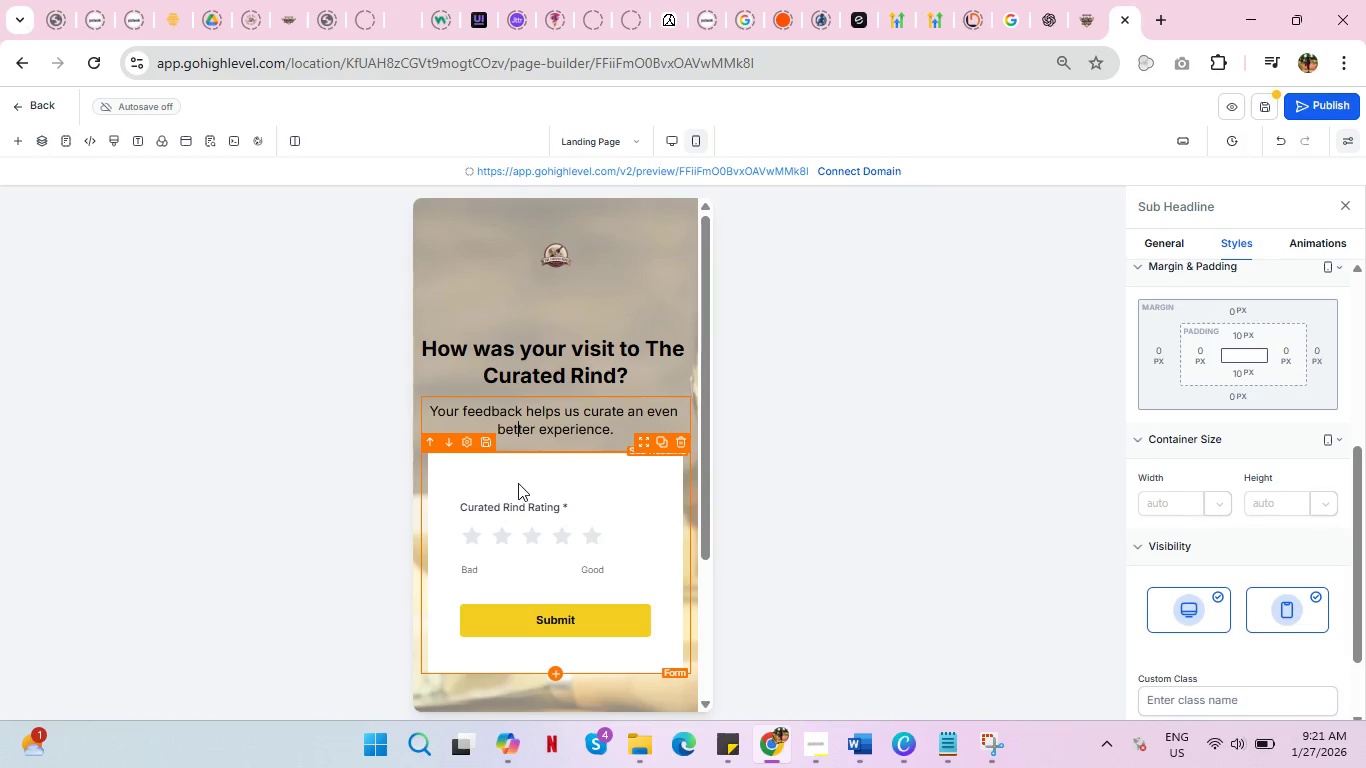 
left_click([518, 482])
 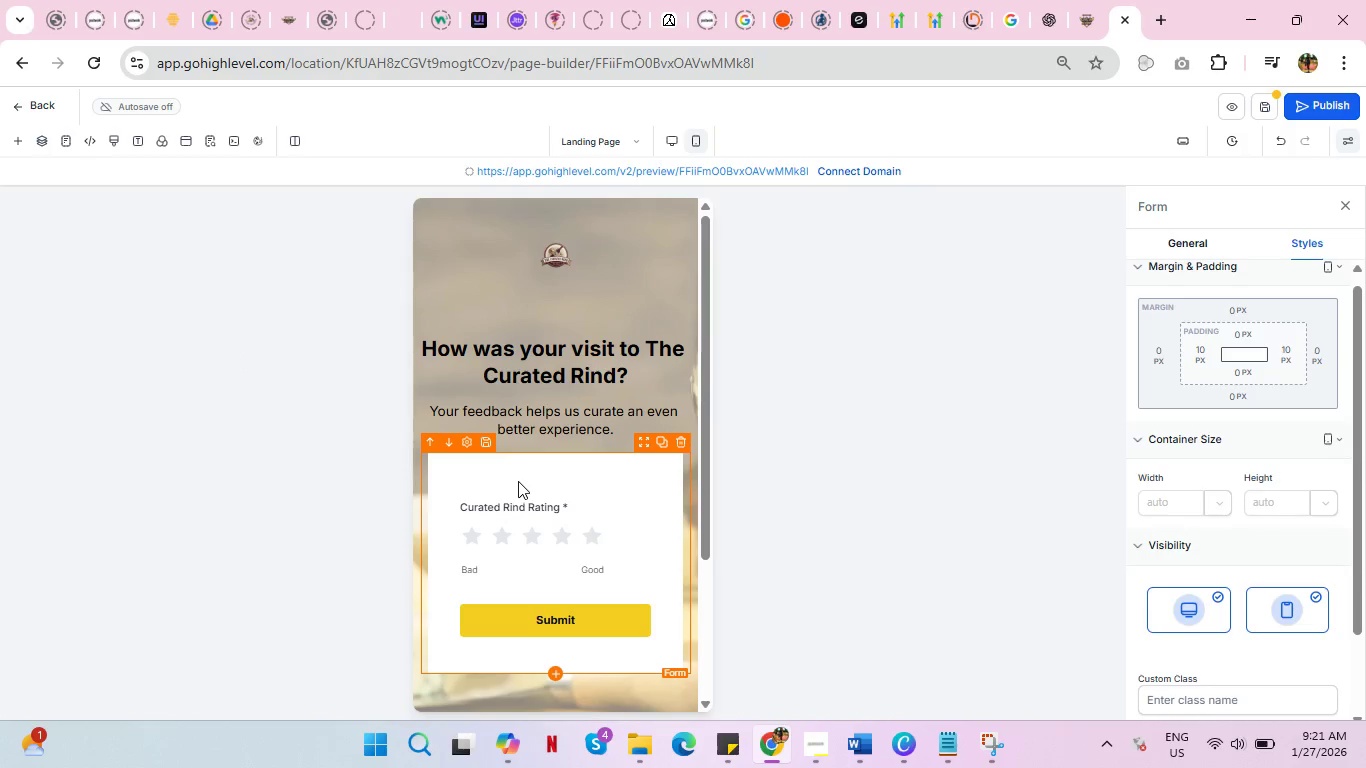 
scroll: coordinate [515, 490], scroll_direction: down, amount: 5.0
 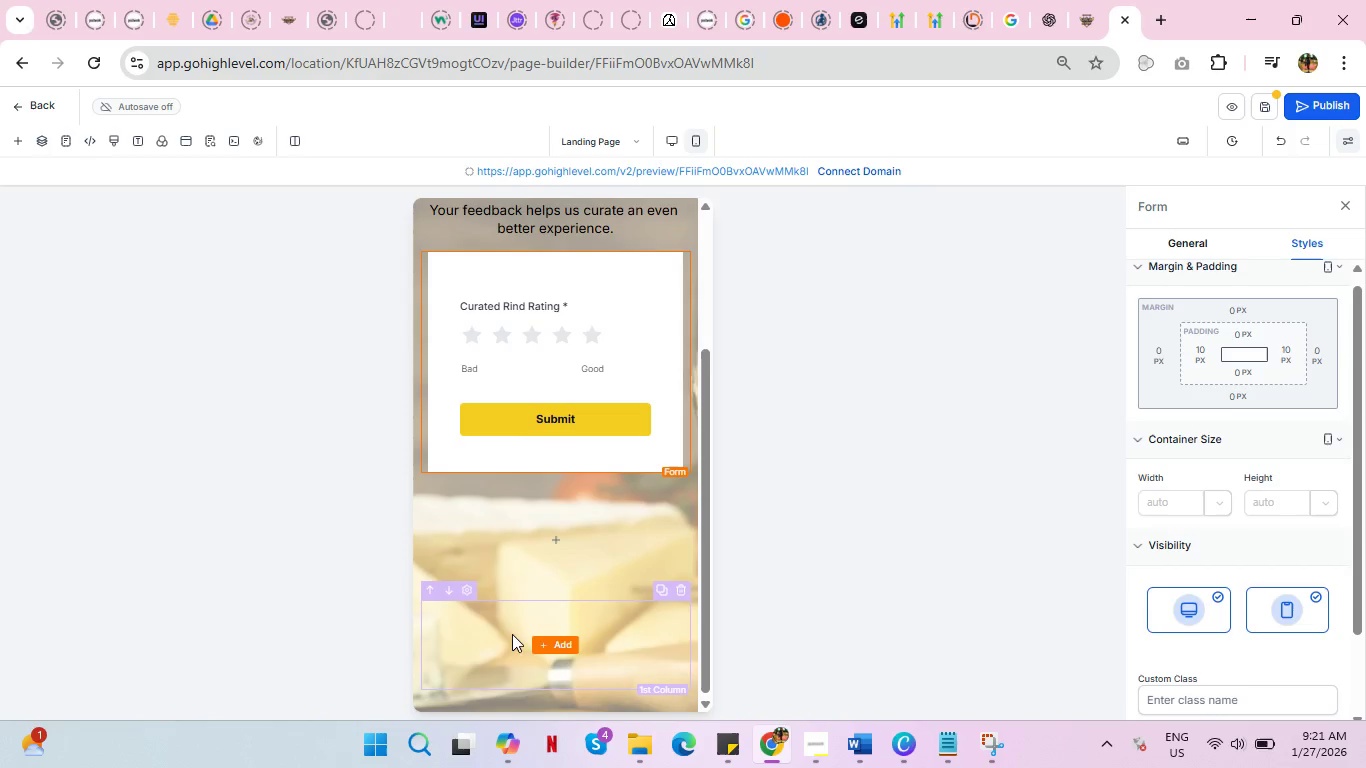 
scroll: coordinate [542, 466], scroll_direction: up, amount: 6.0
 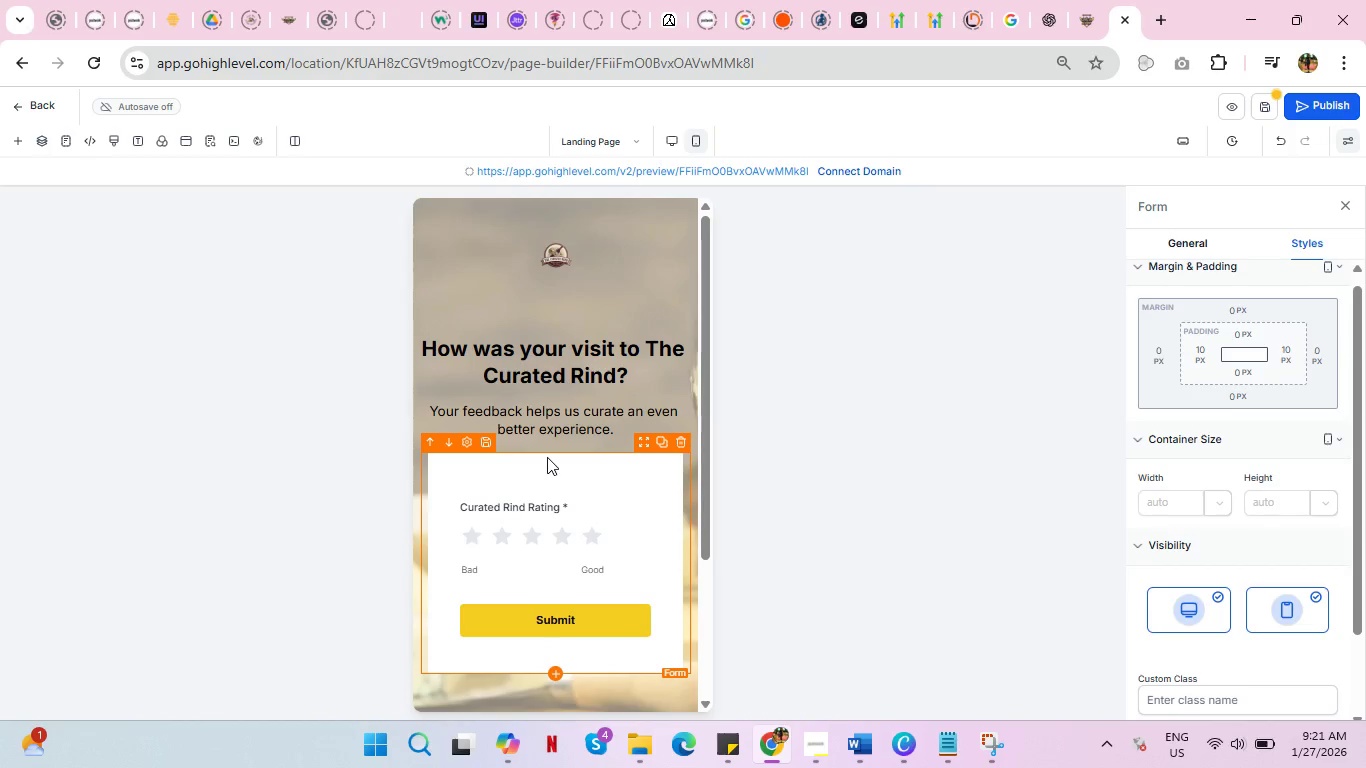 
scroll: coordinate [547, 457], scroll_direction: down, amount: 7.0
 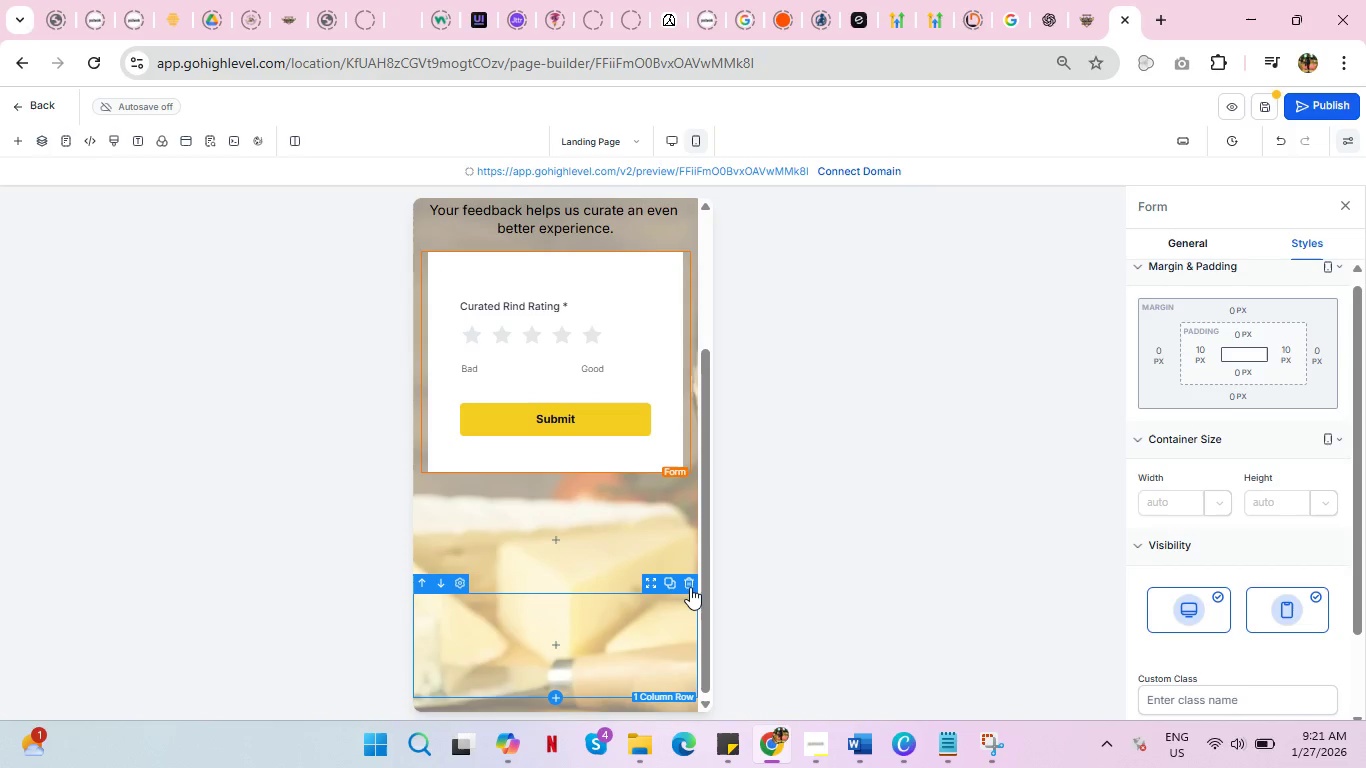 
left_click([690, 587])
 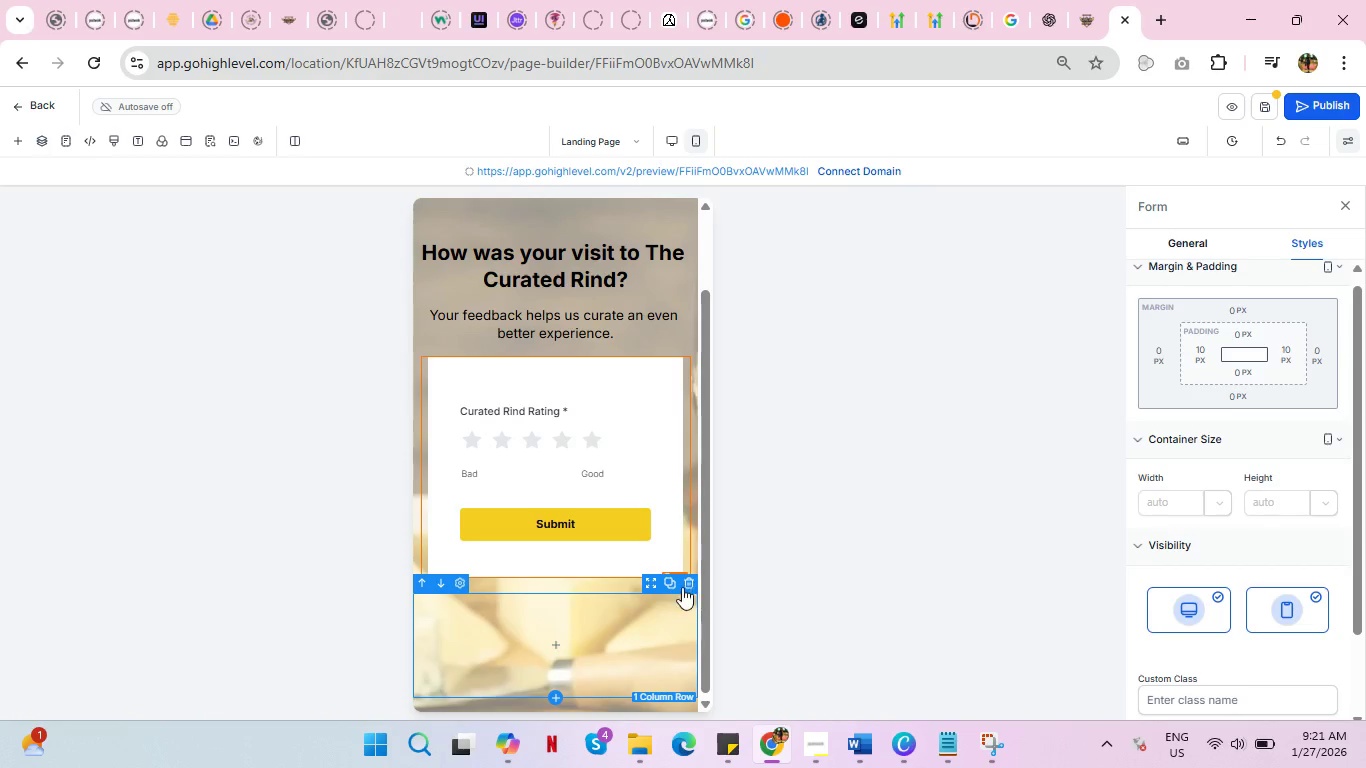 
scroll: coordinate [561, 553], scroll_direction: down, amount: 3.0
 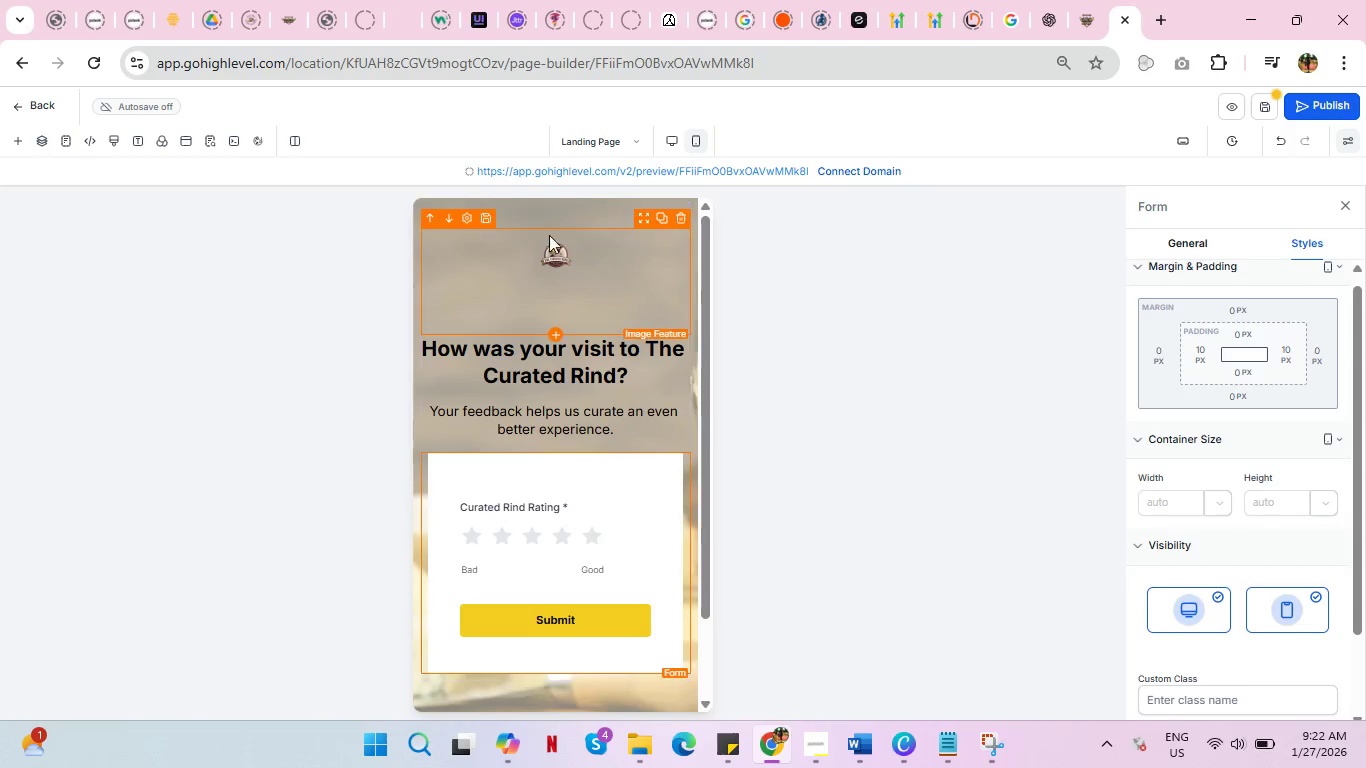 
left_click([555, 242])
 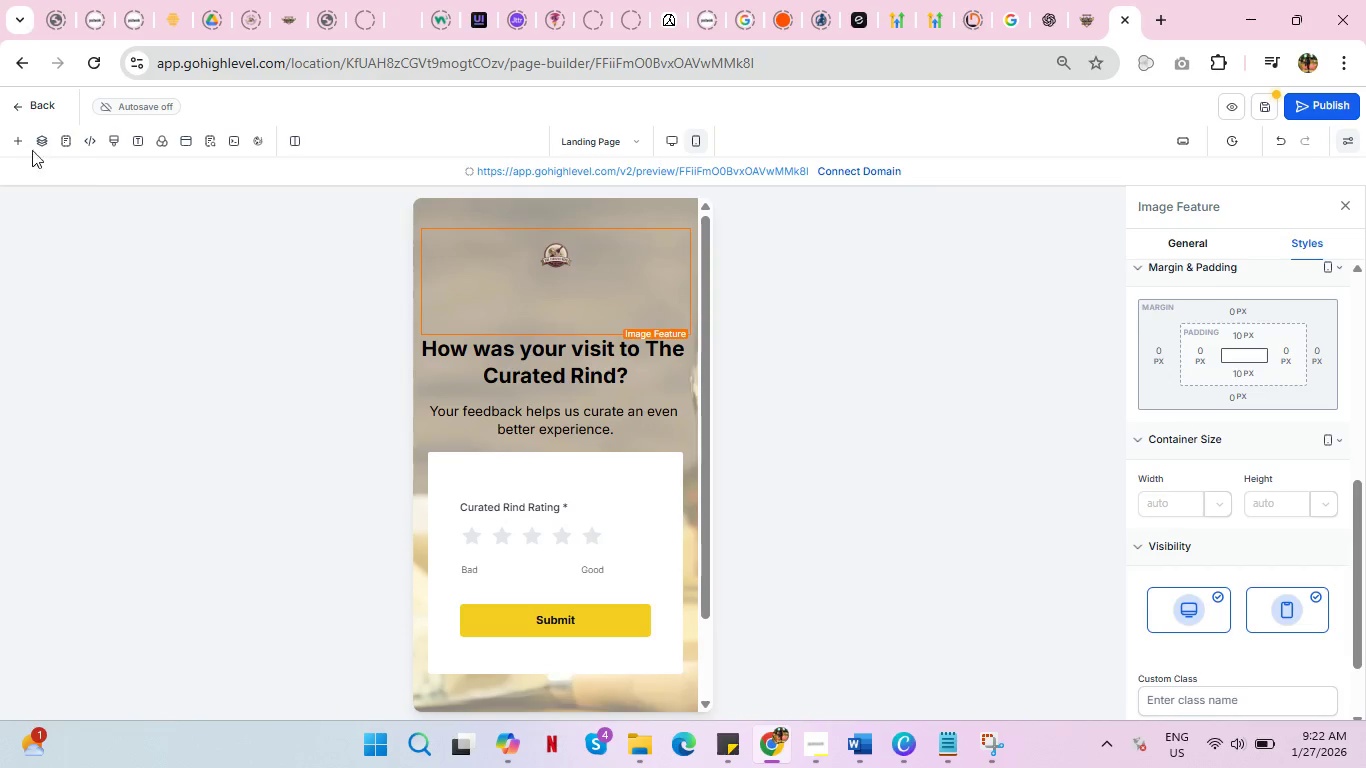 
left_click([22, 137])
 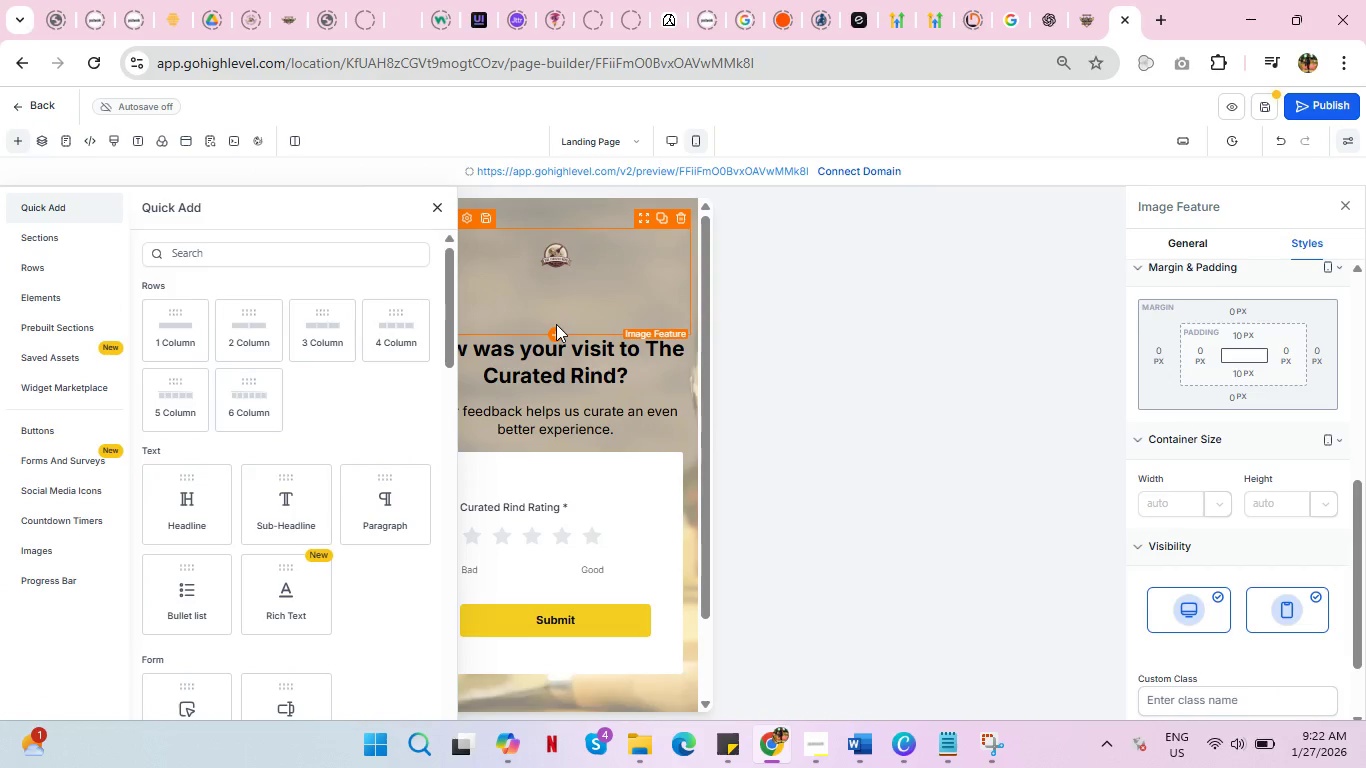 
wait(6.56)
 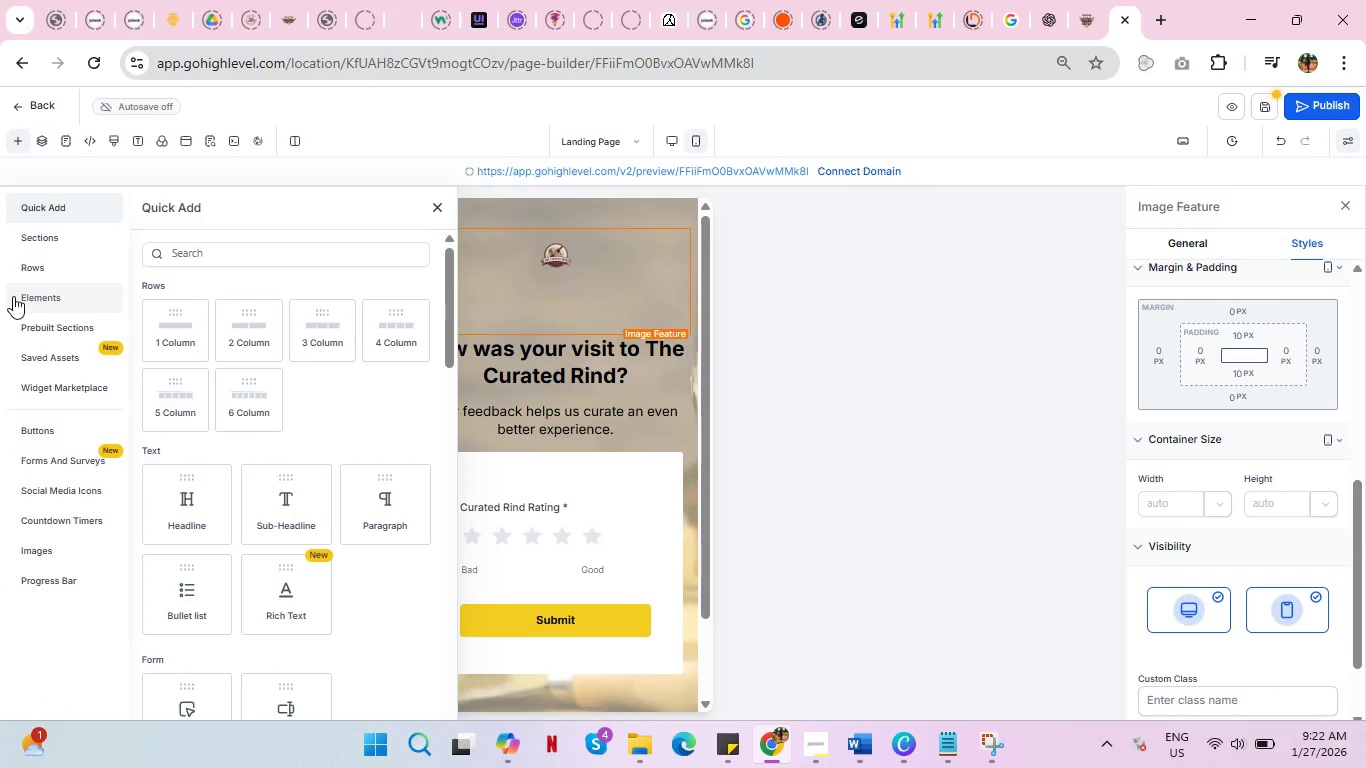 
left_click([253, 327])
 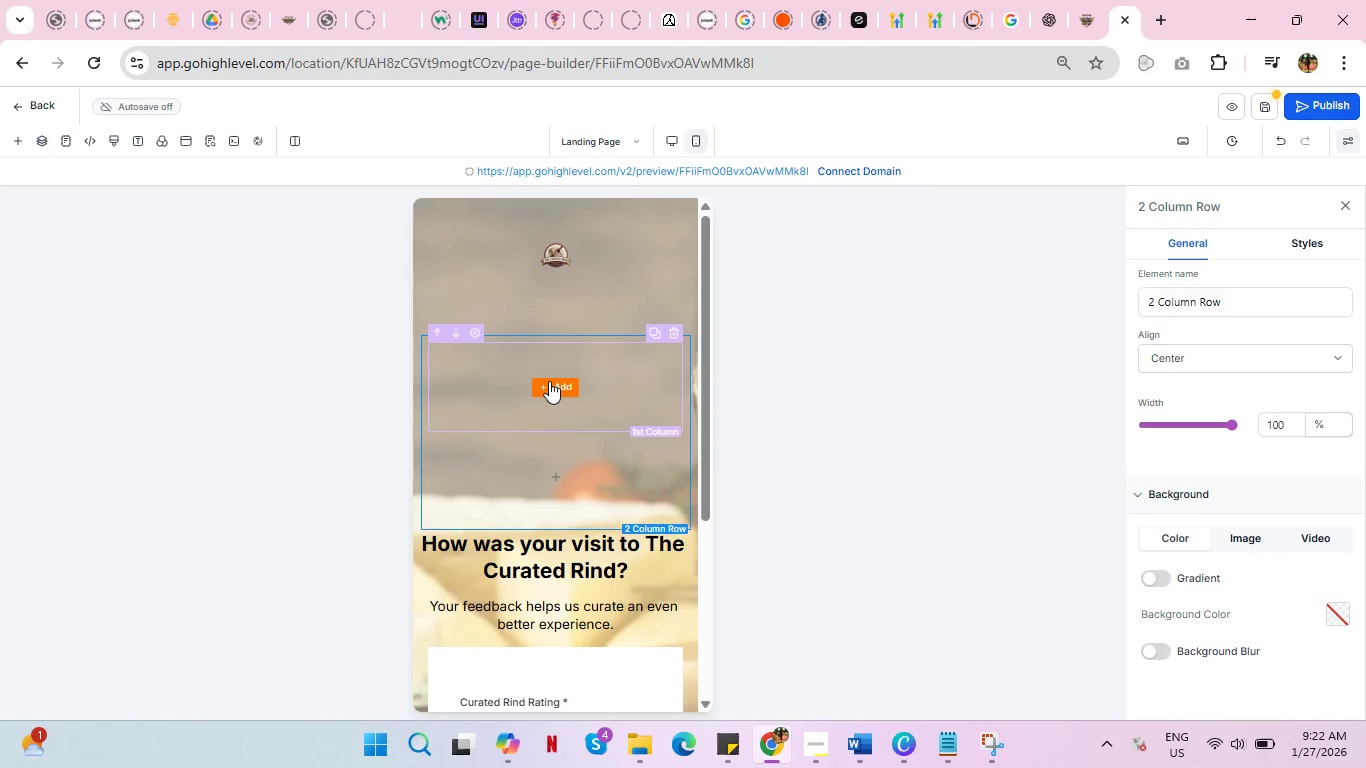 
wait(5.28)
 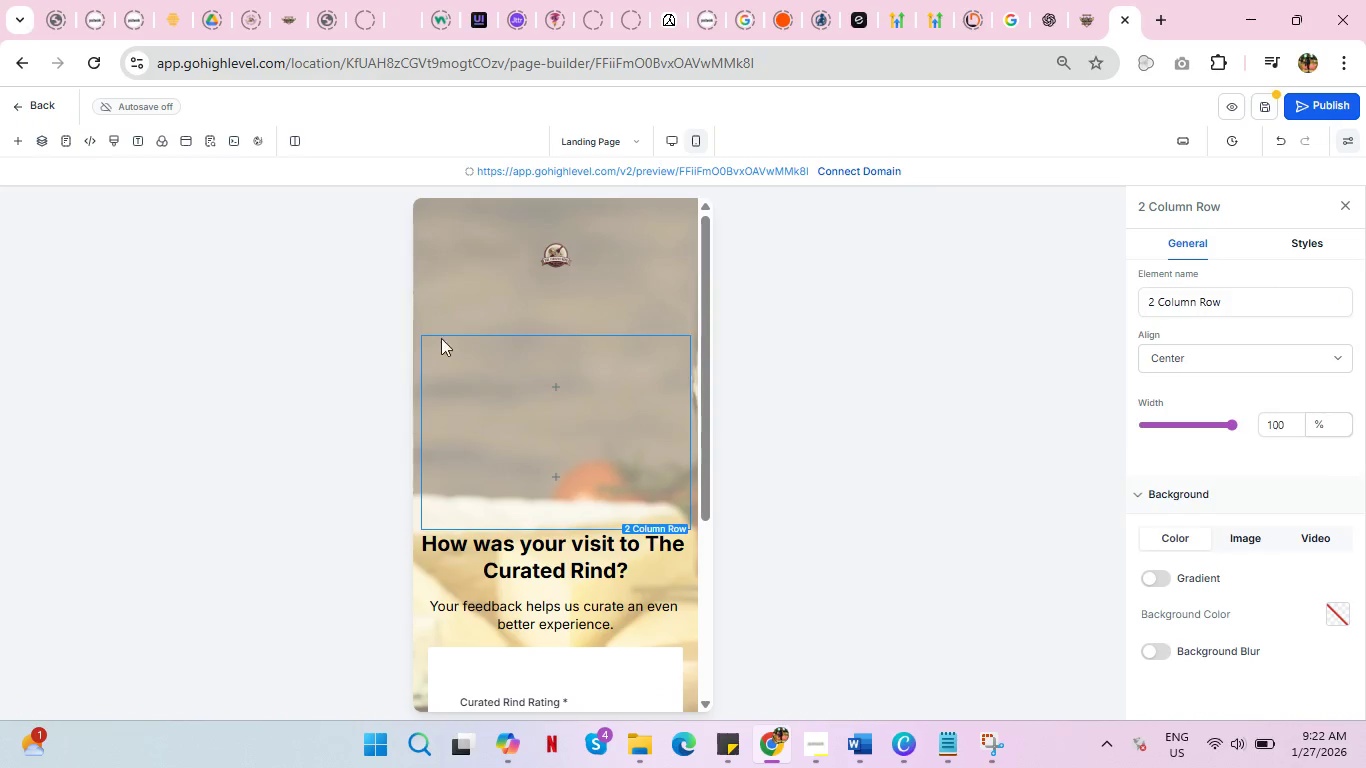 
left_click([549, 381])
 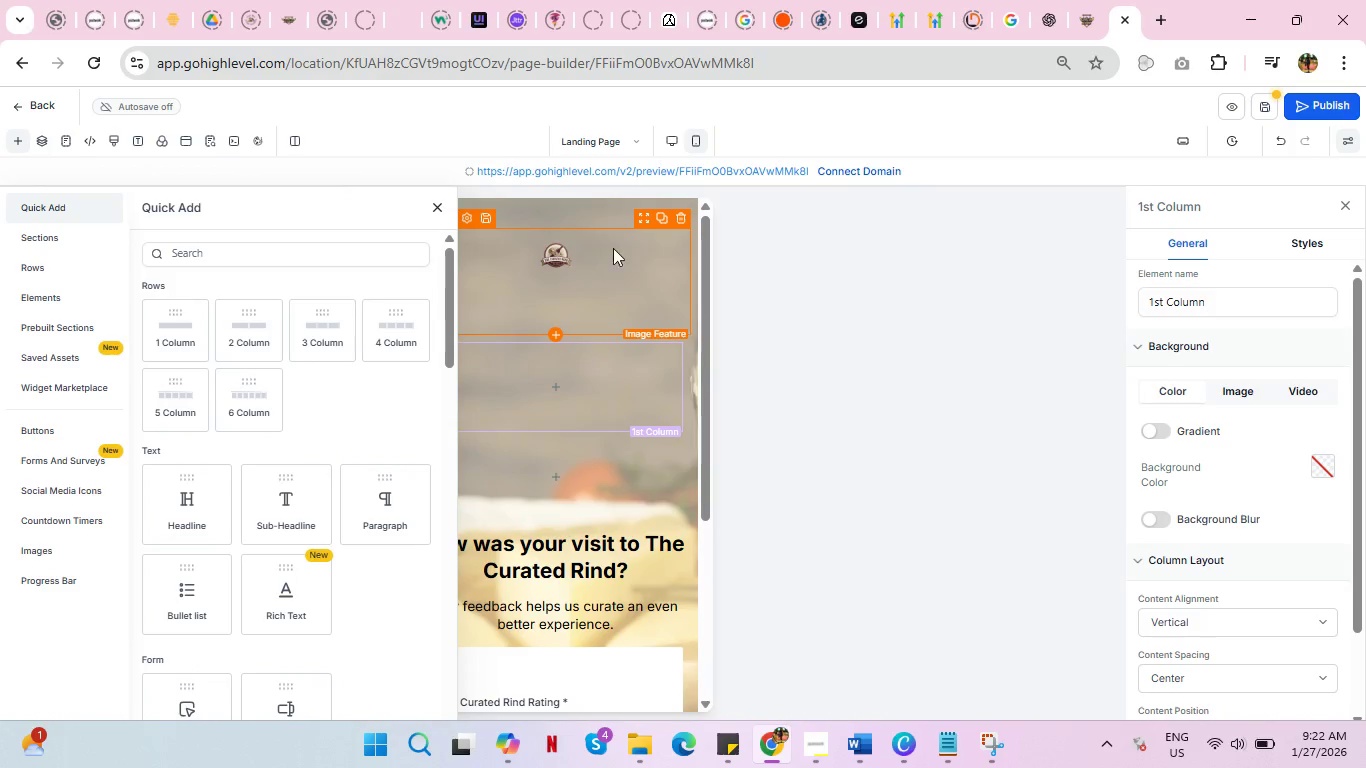 
left_click([684, 217])
 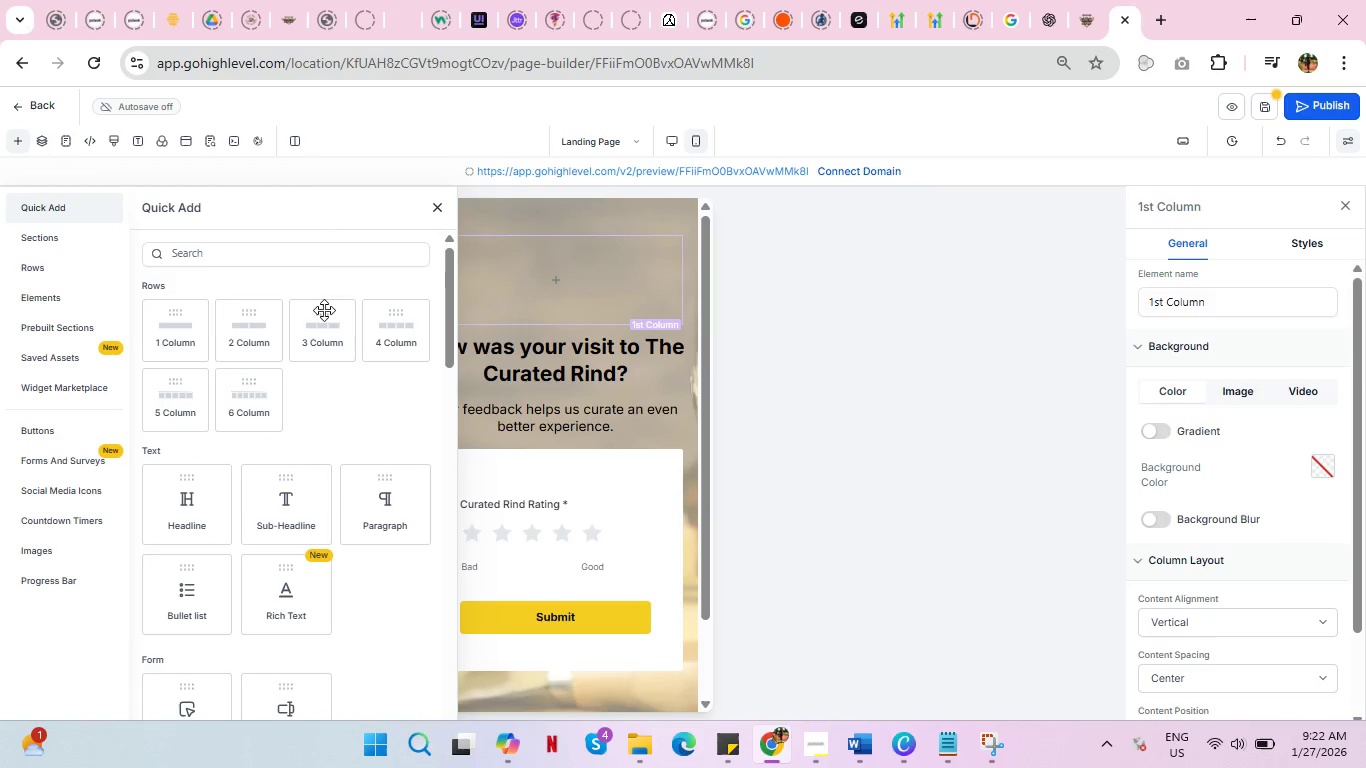 
wait(6.73)
 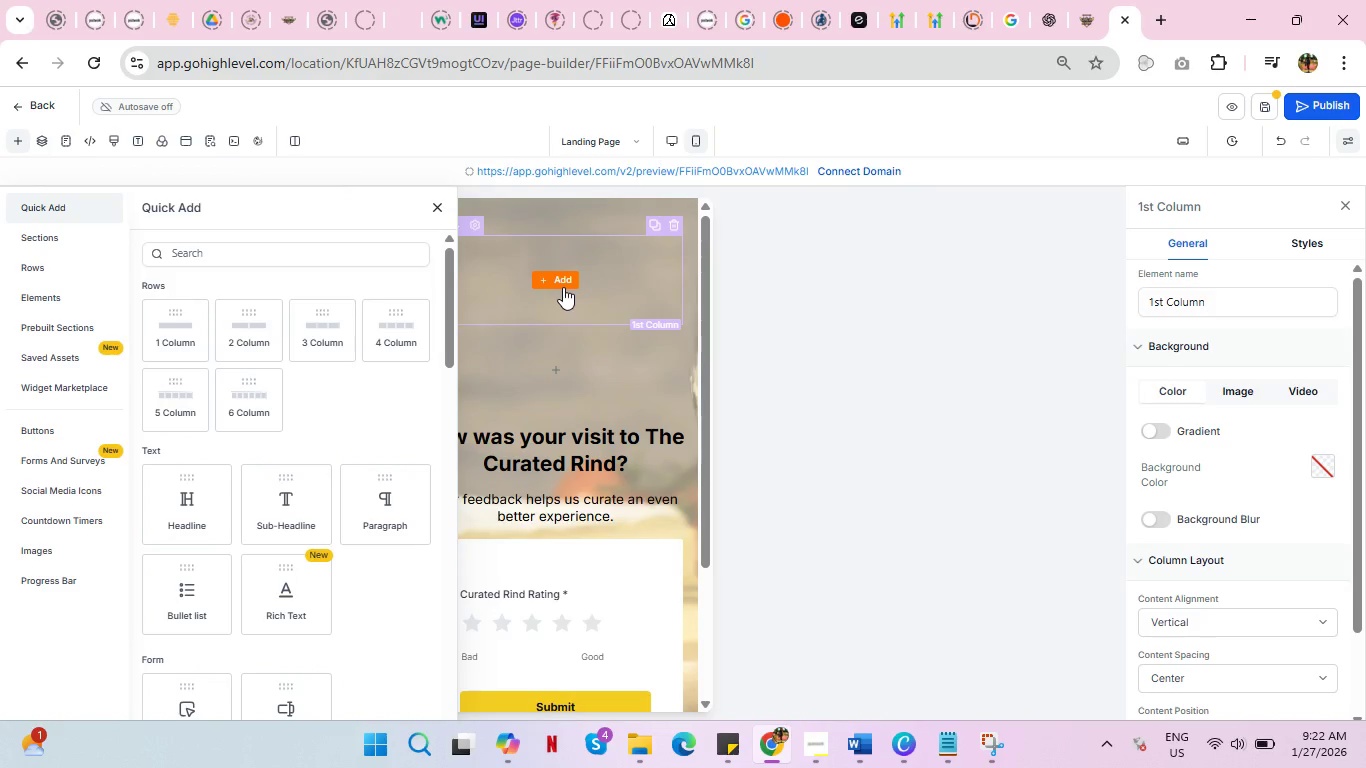 
left_click([41, 544])
 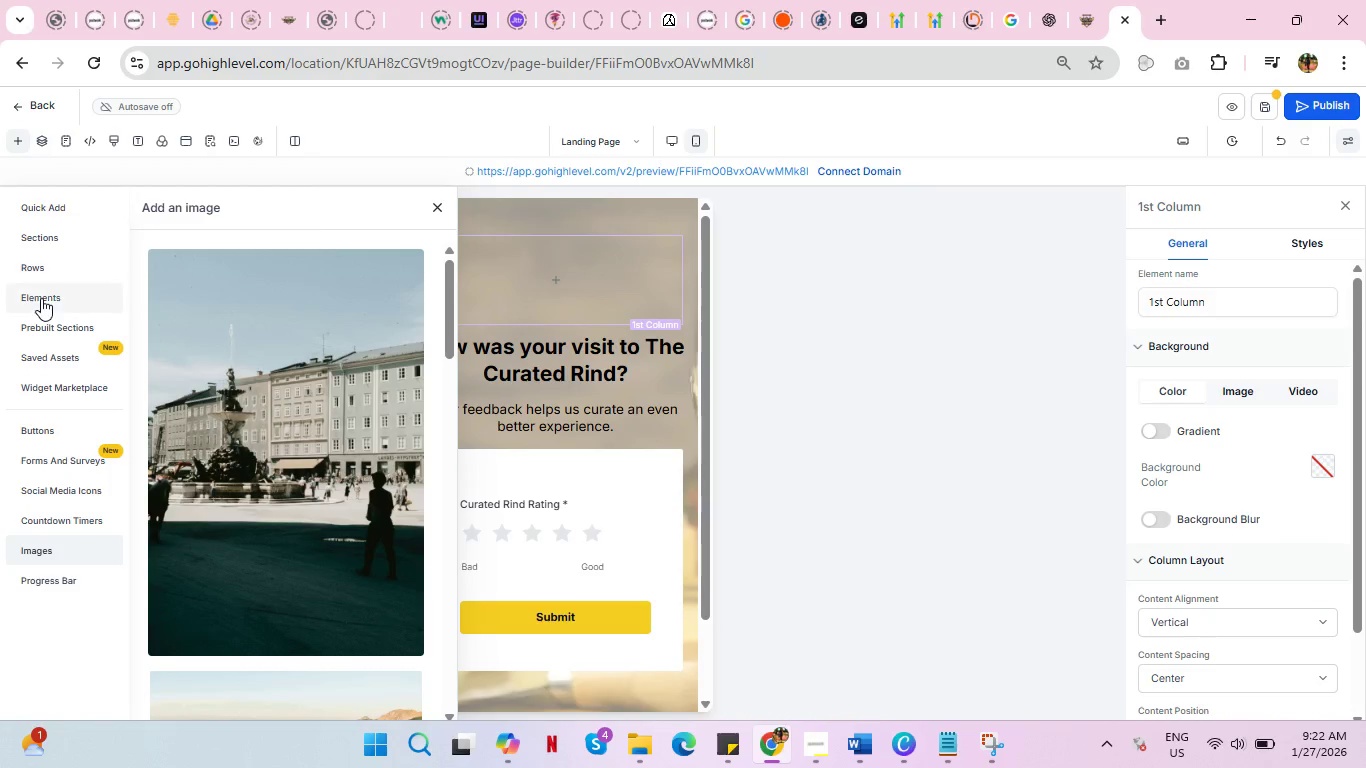 
left_click([40, 289])
 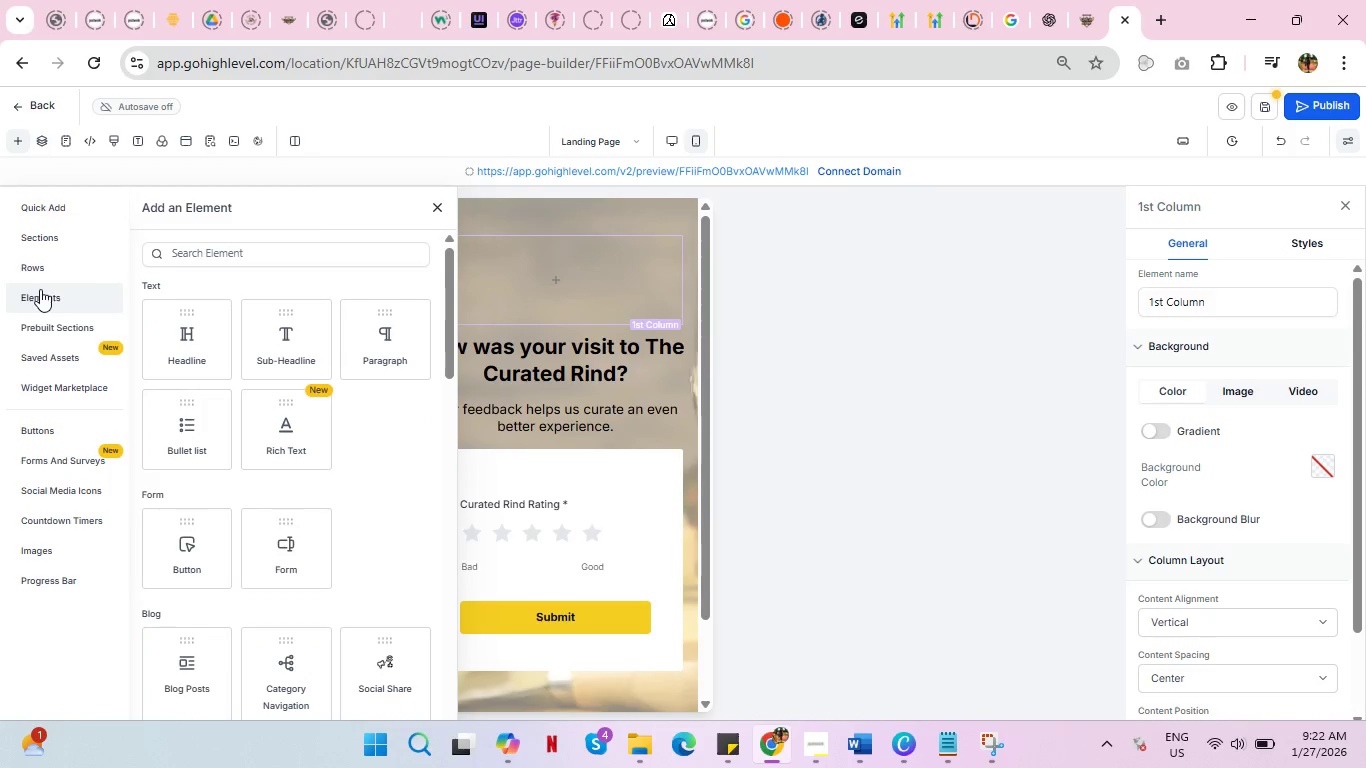 
left_click([56, 318])
 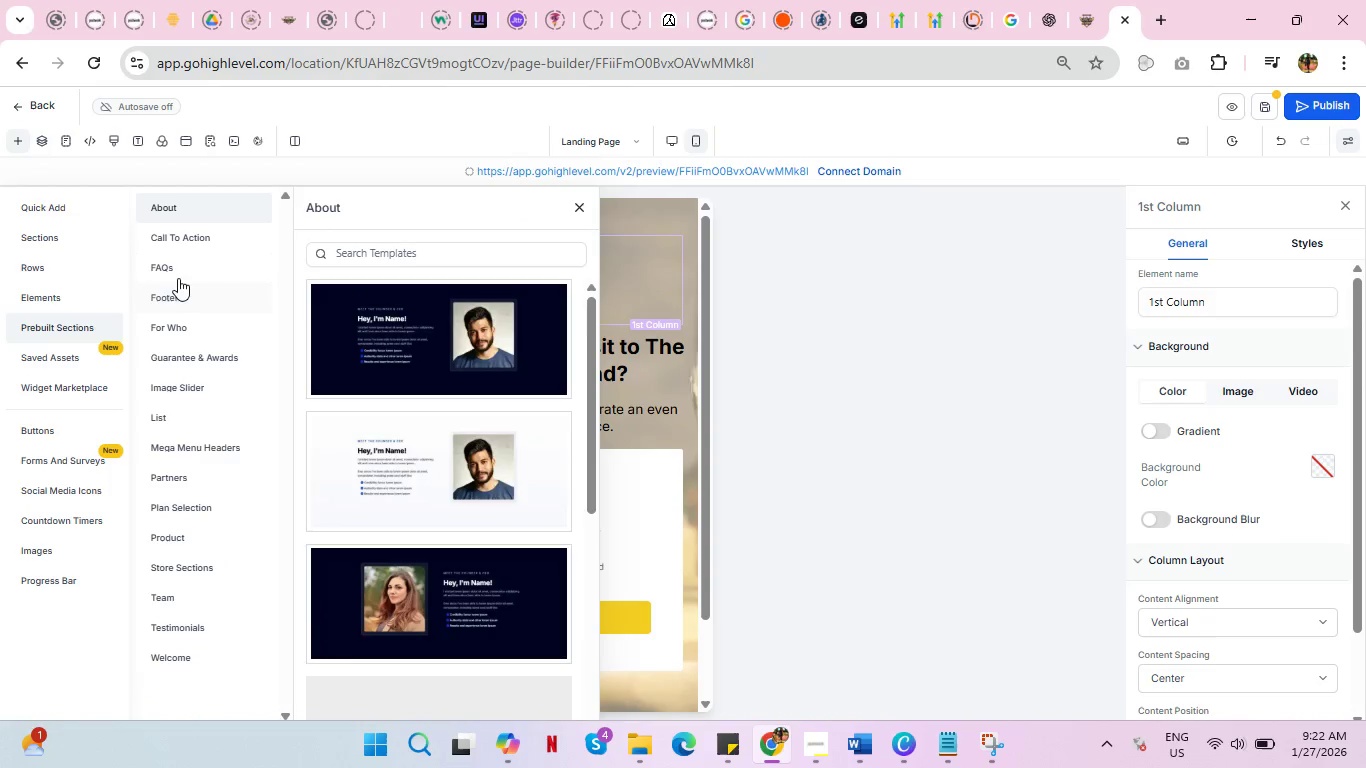 
wait(9.02)
 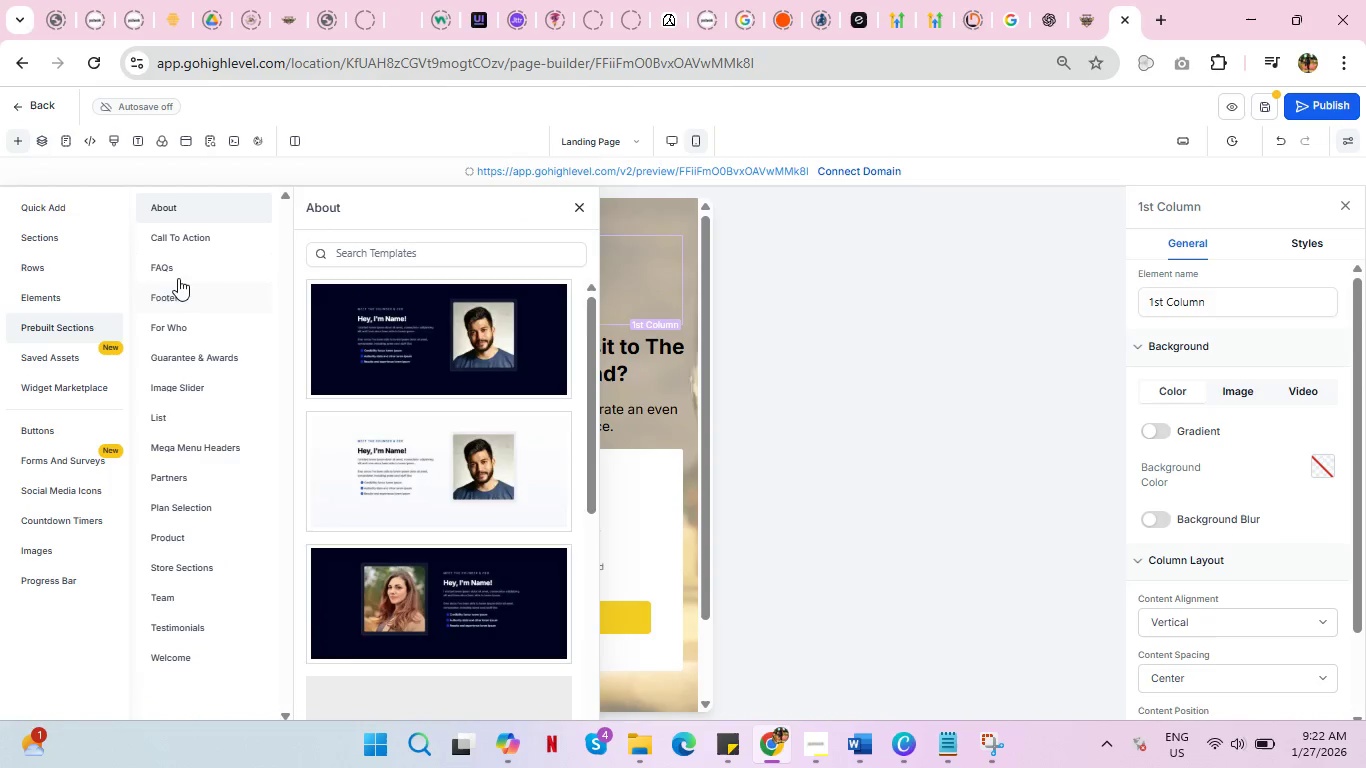 
left_click([177, 443])
 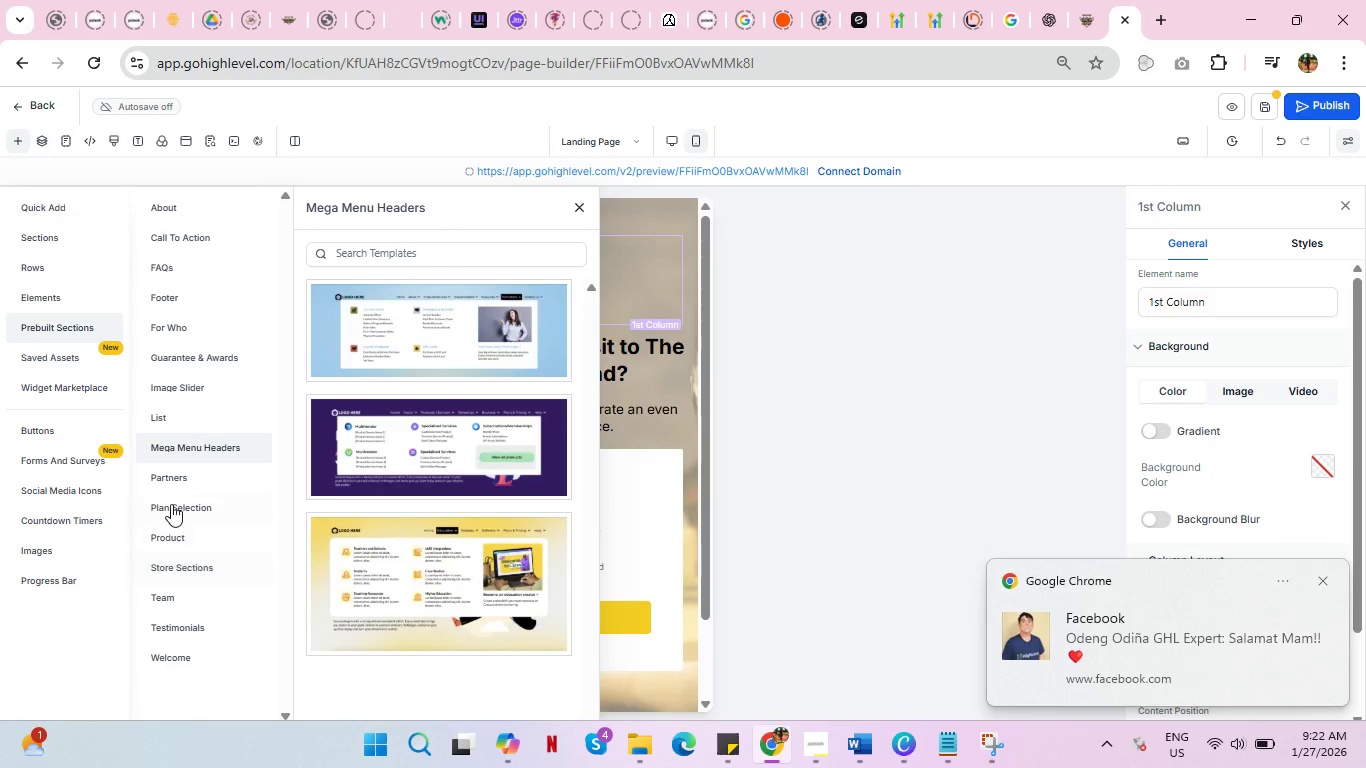 
wait(7.06)
 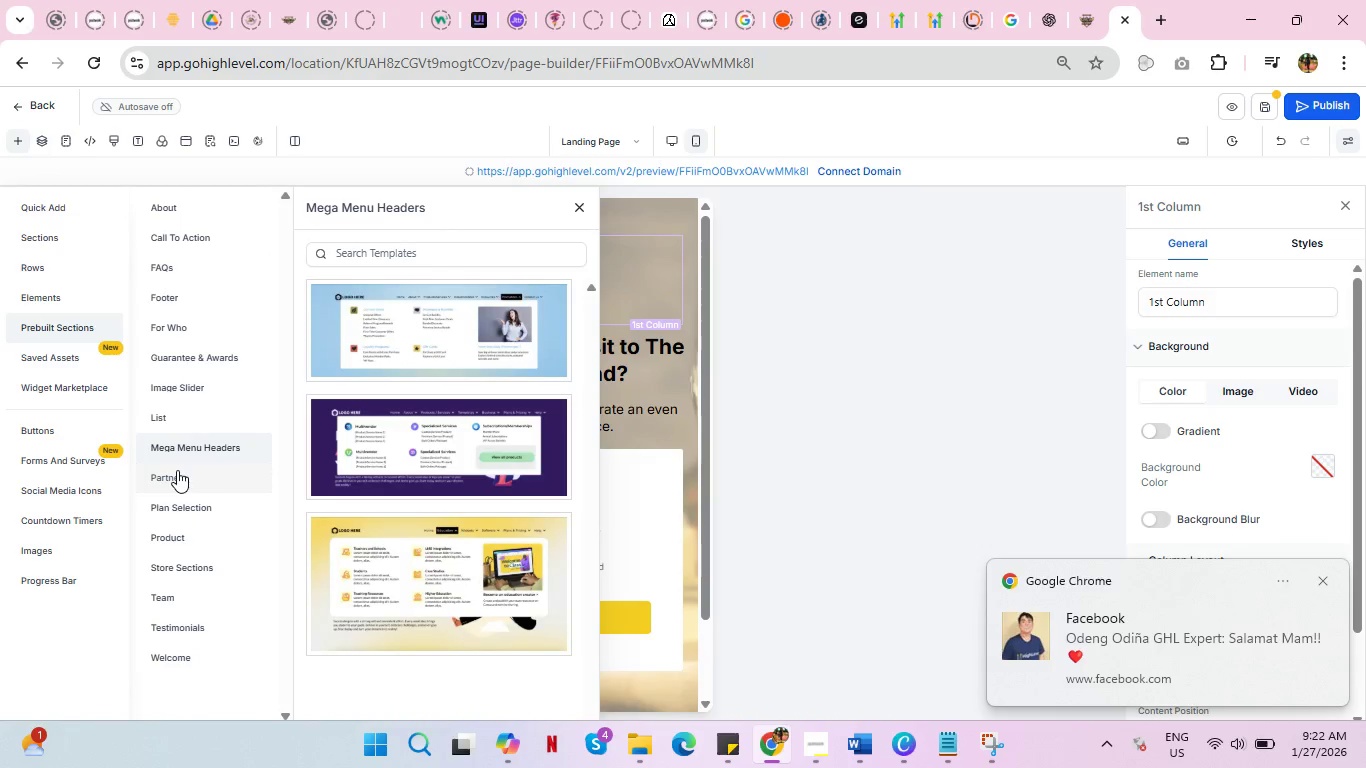 
left_click([45, 233])
 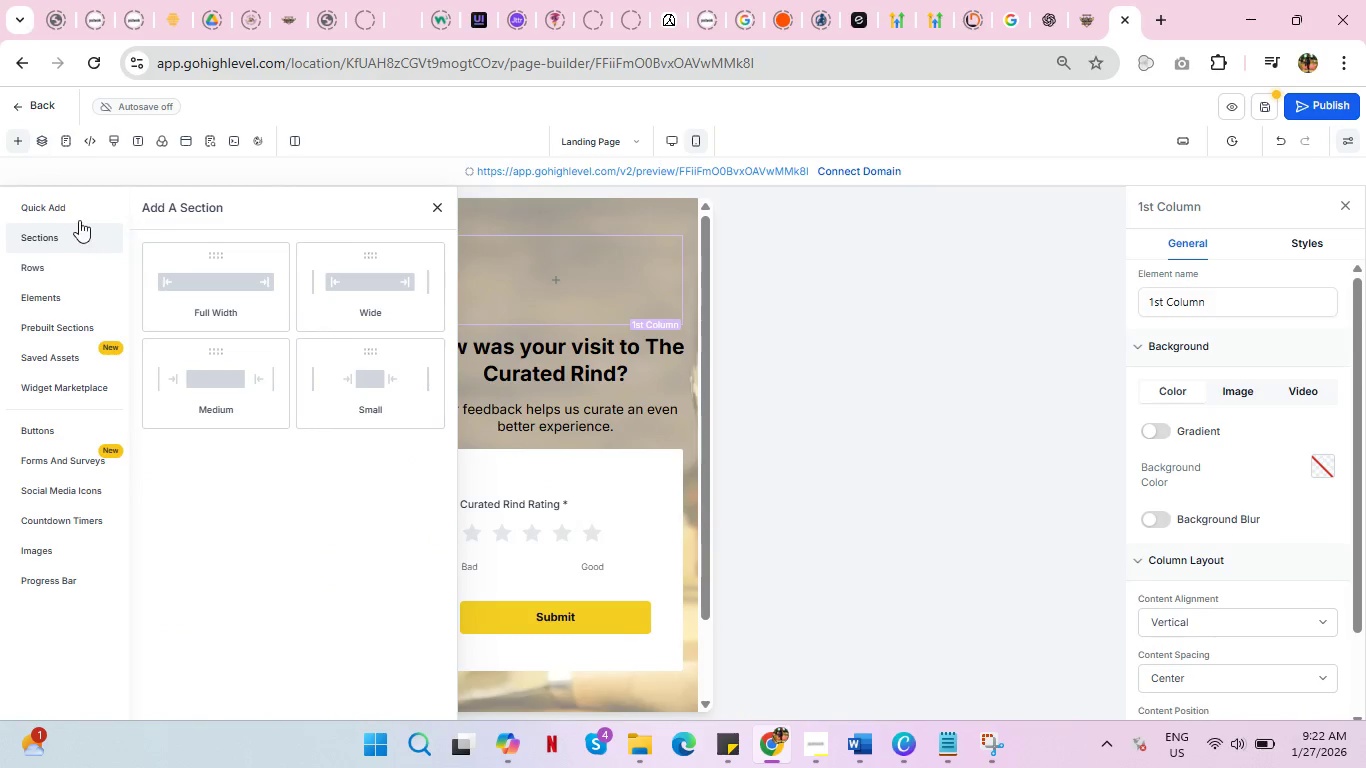 
left_click([50, 213])
 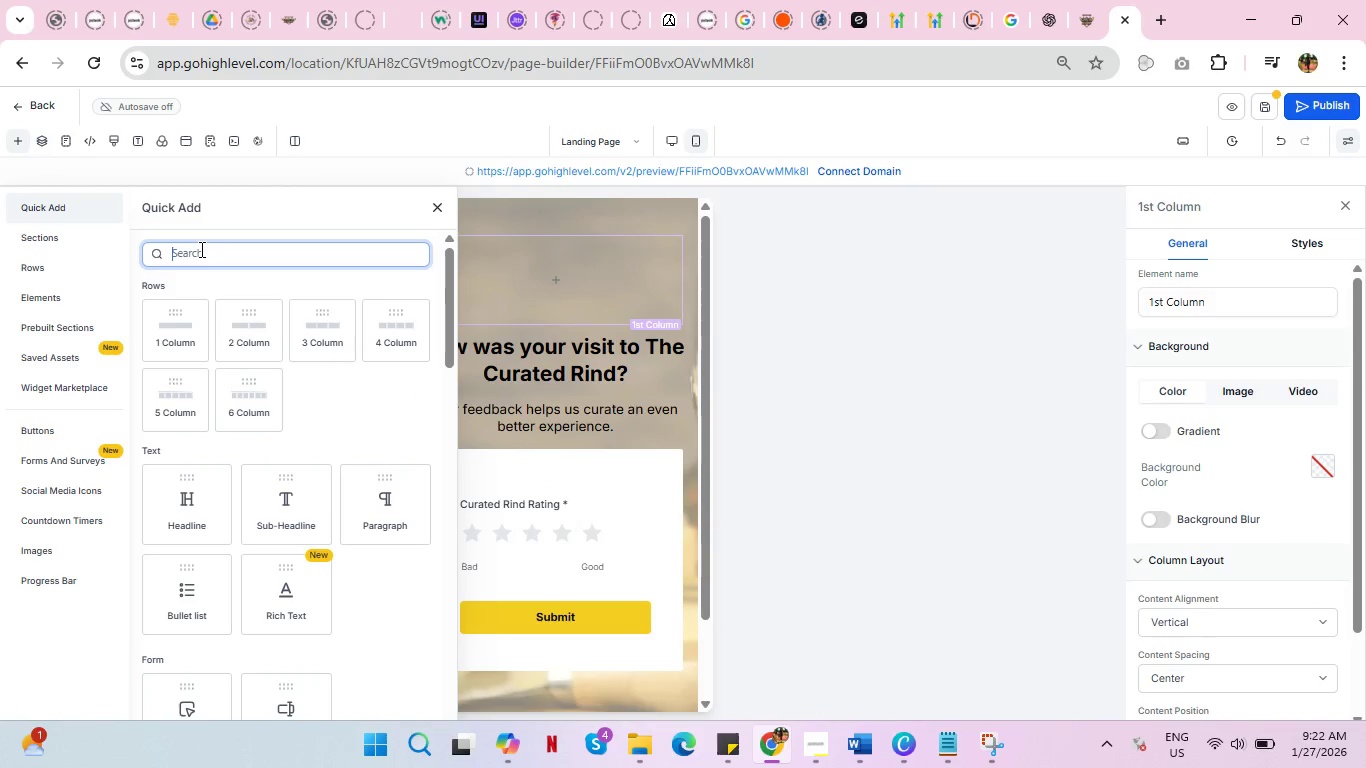 
type(nav)
 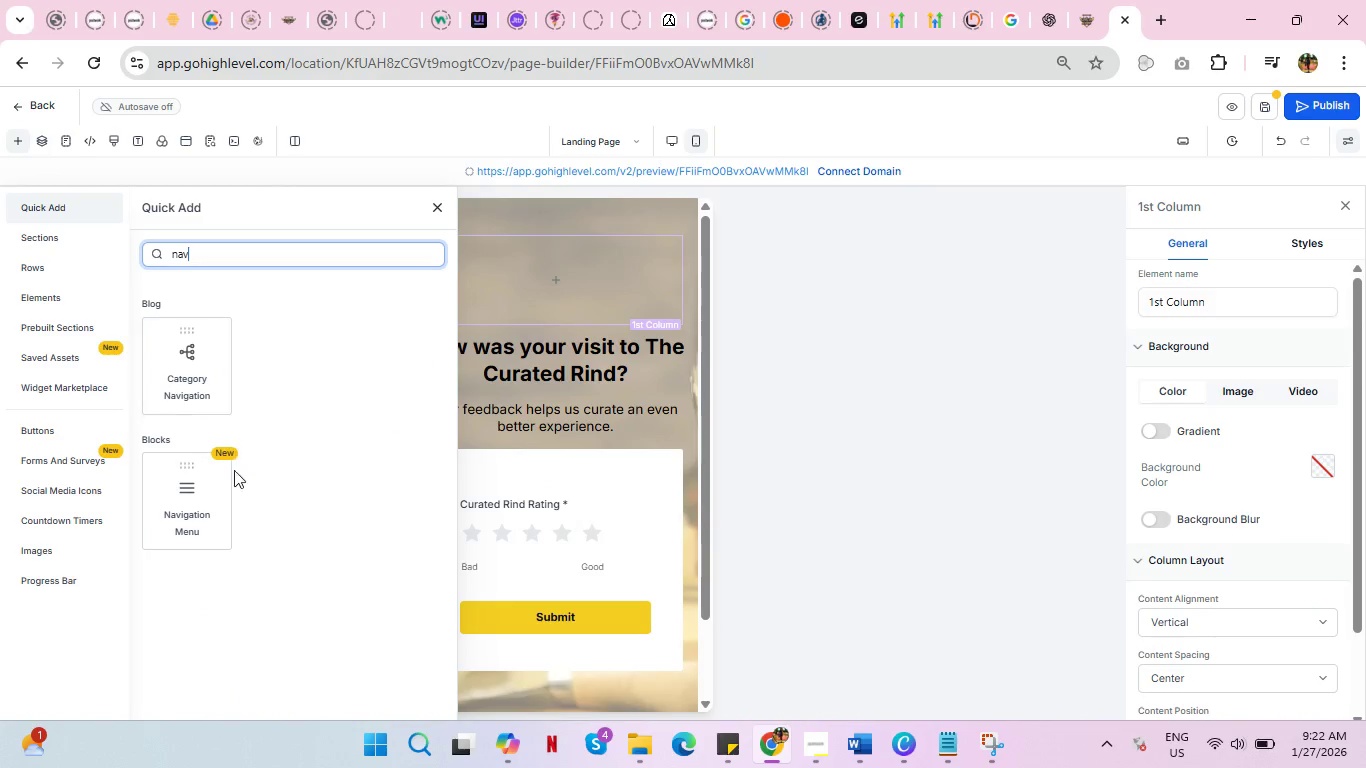 
left_click([193, 486])
 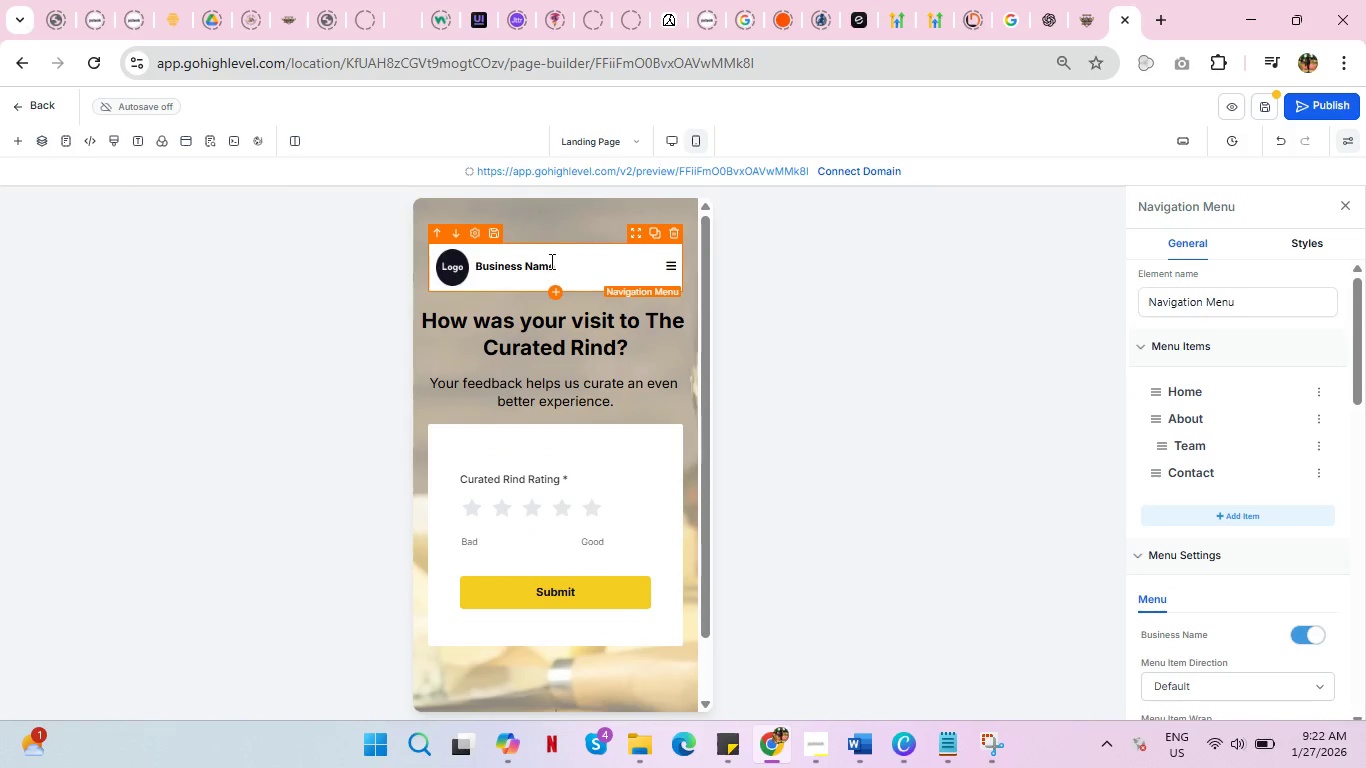 
left_click([548, 263])
 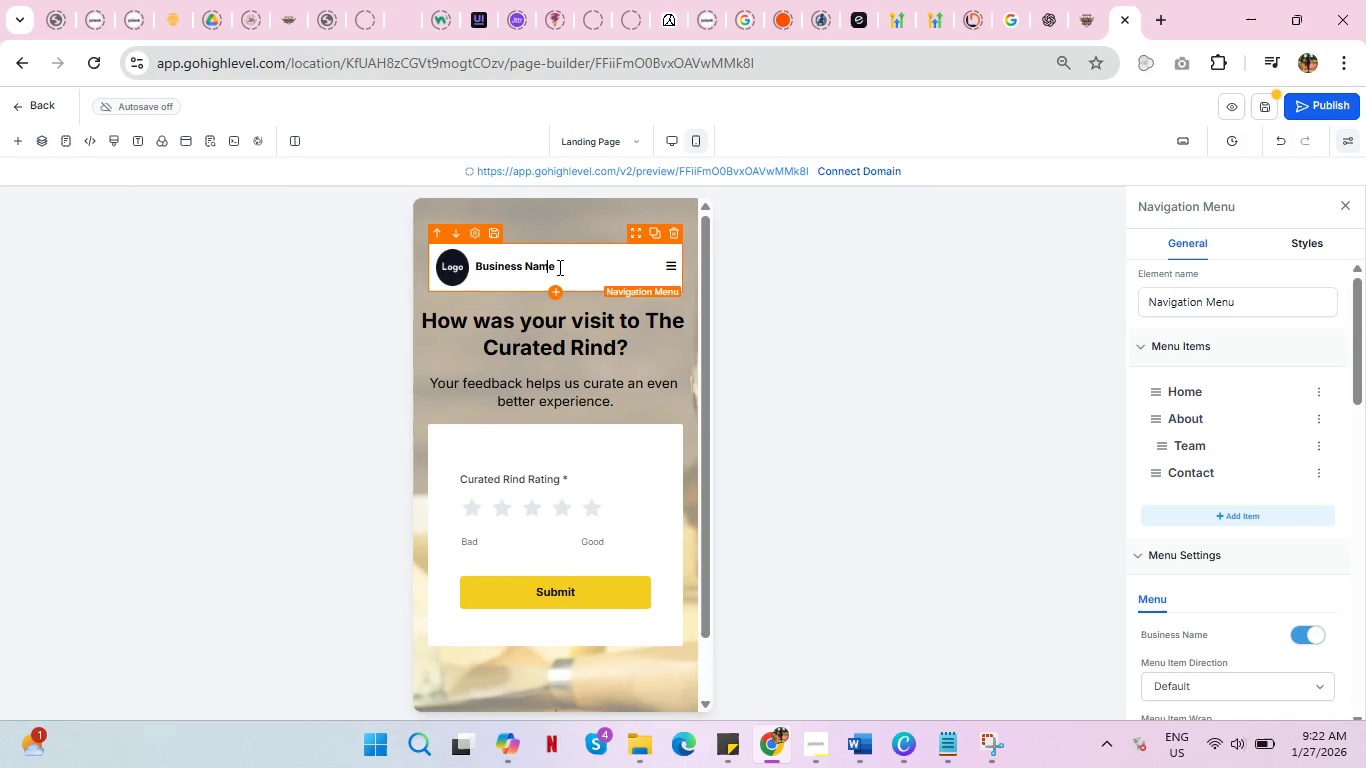 
left_click_drag(start_coordinate=[559, 266], to_coordinate=[474, 264])
 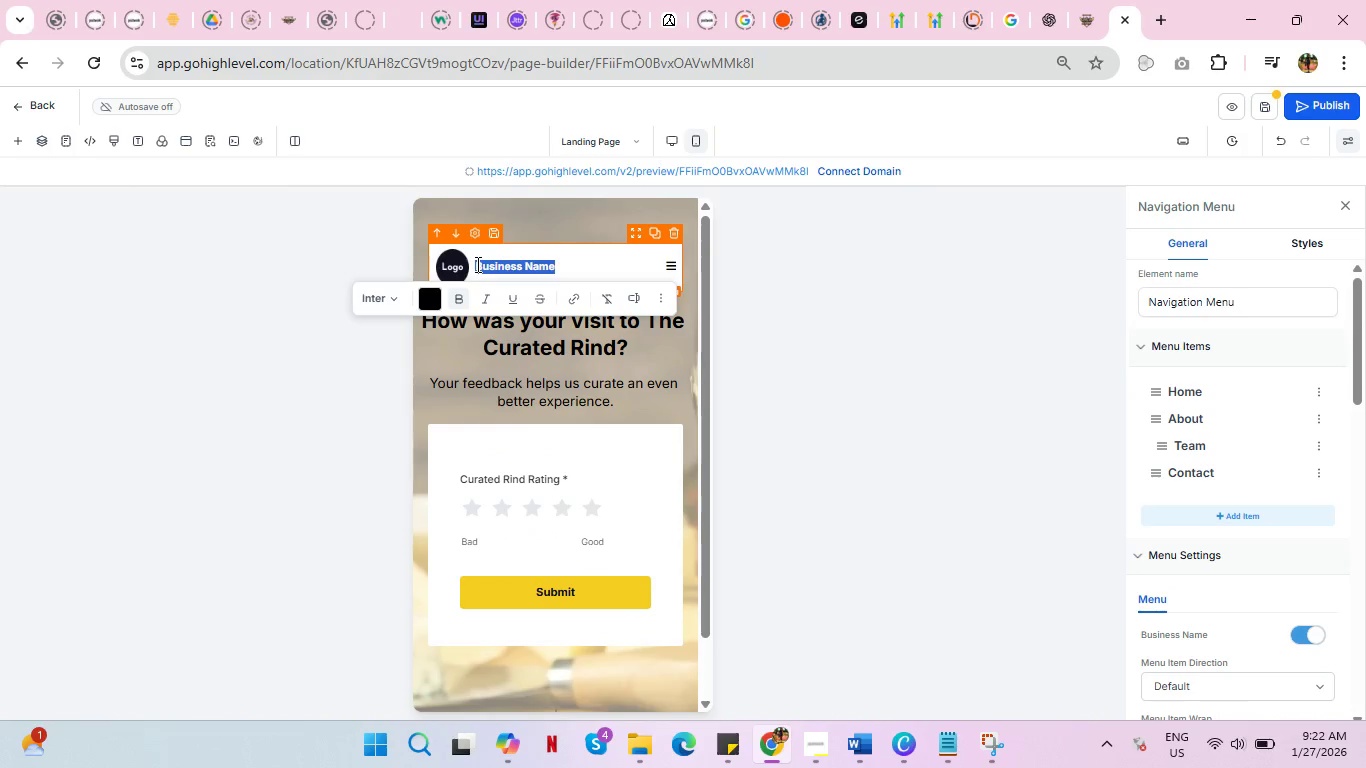 
key(Backspace)
 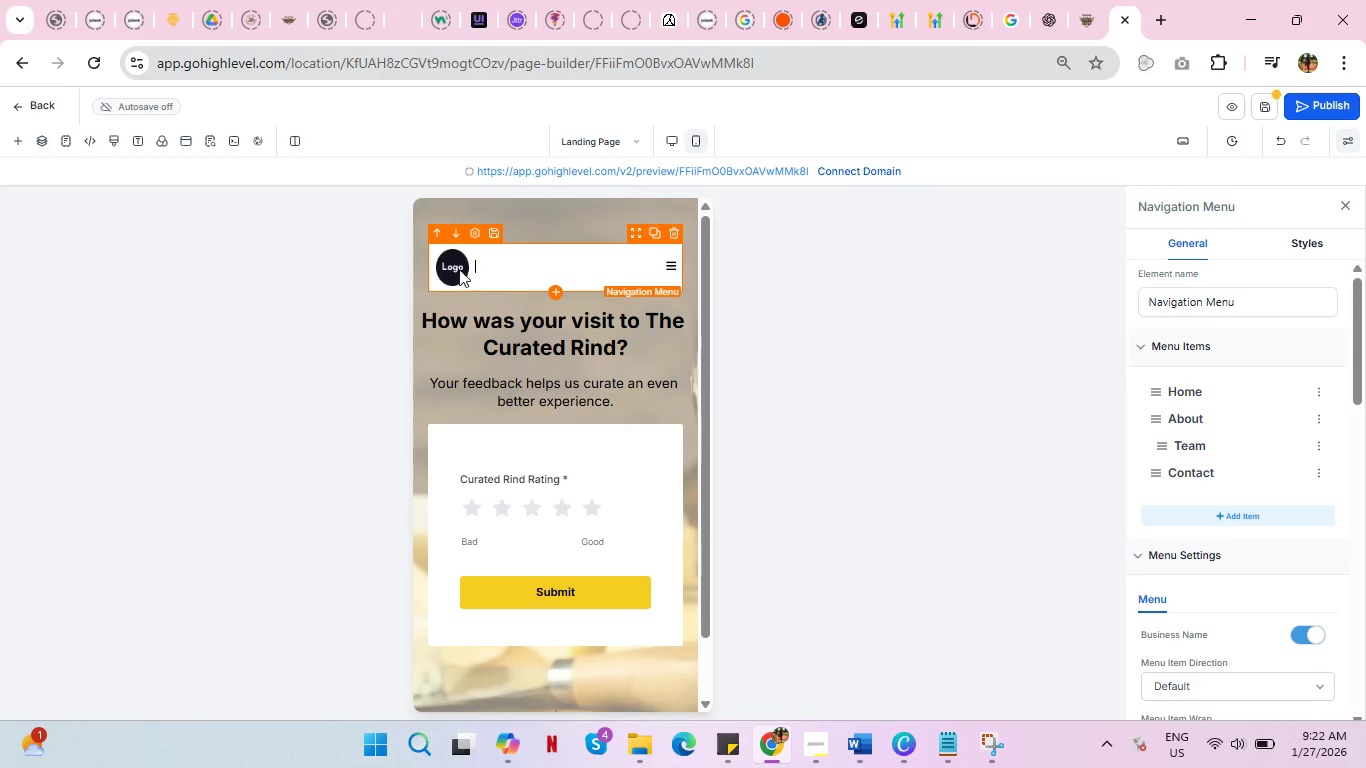 
left_click([447, 264])
 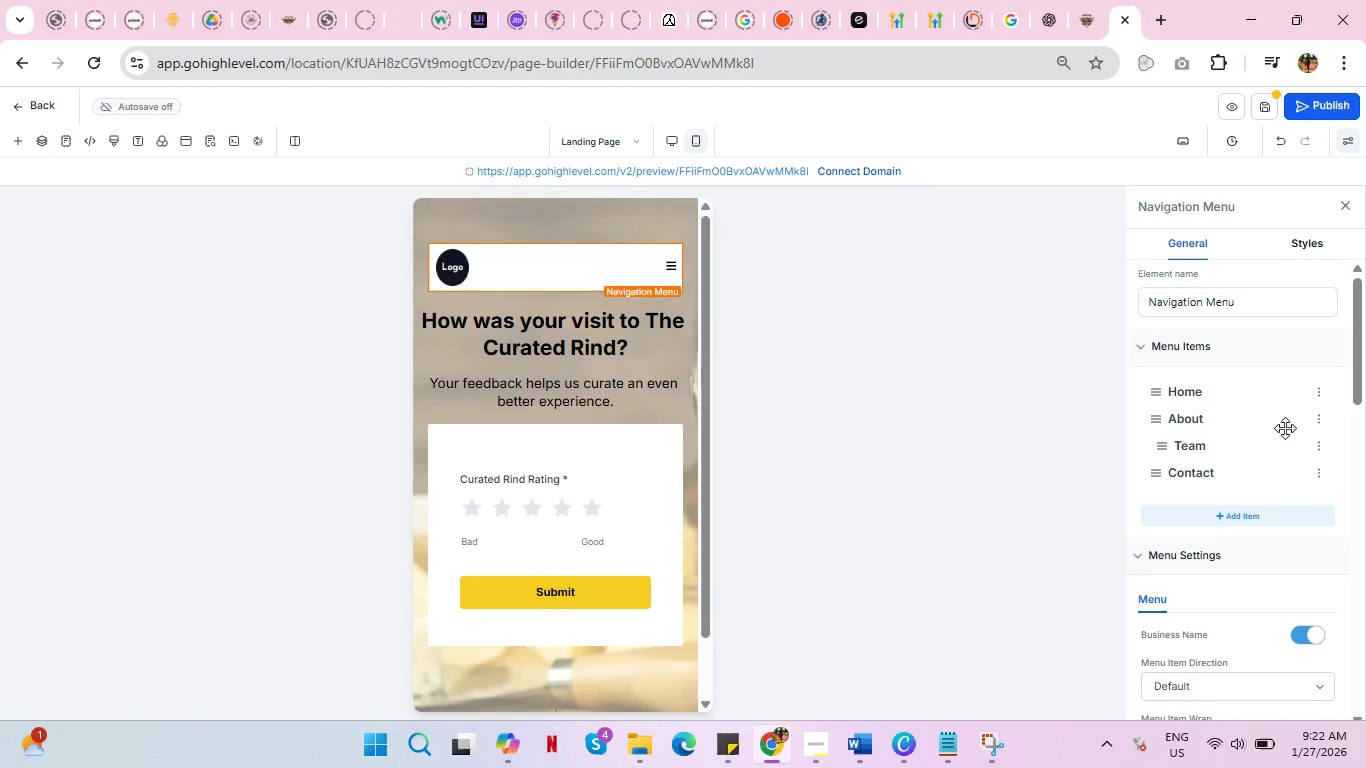 
scroll: coordinate [1284, 397], scroll_direction: down, amount: 2.0
 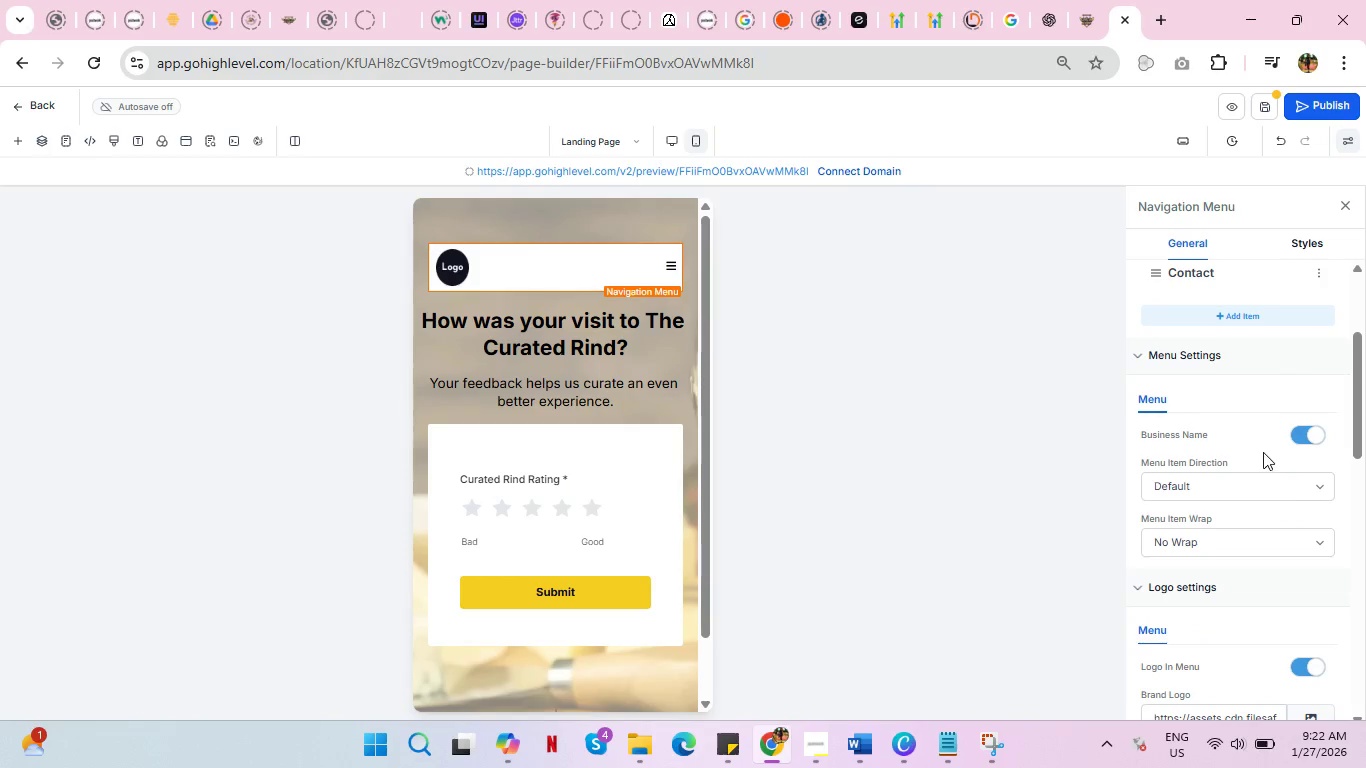 
scroll: coordinate [1276, 333], scroll_direction: up, amount: 5.0
 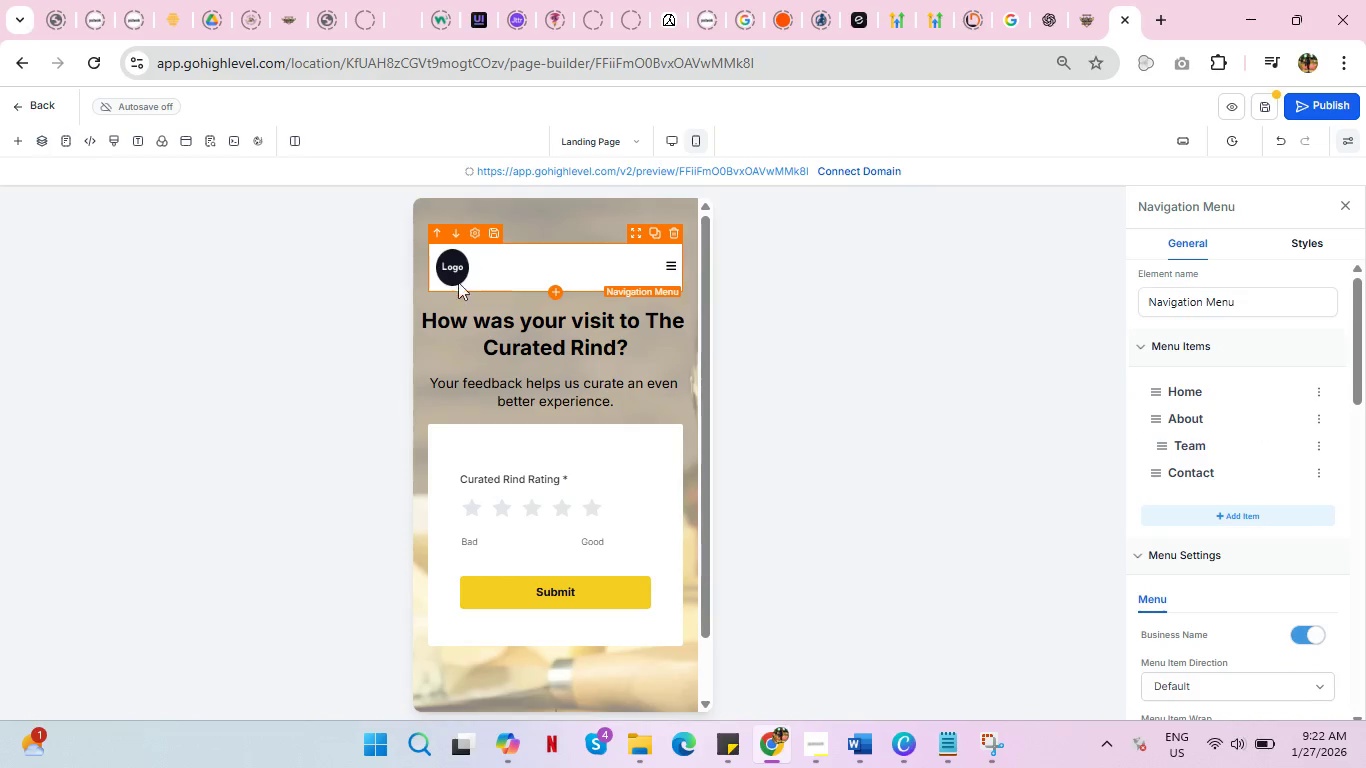 
left_click([443, 269])
 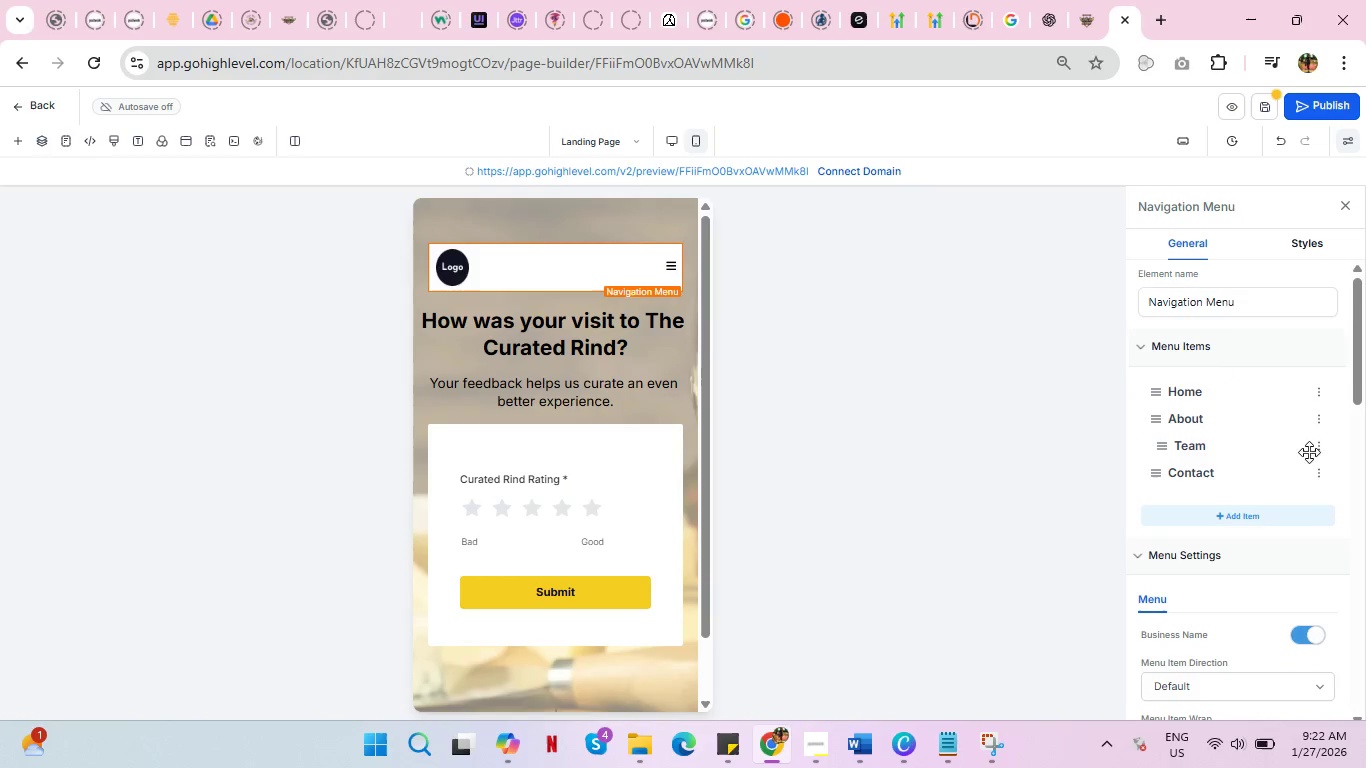 
left_click([1317, 452])
 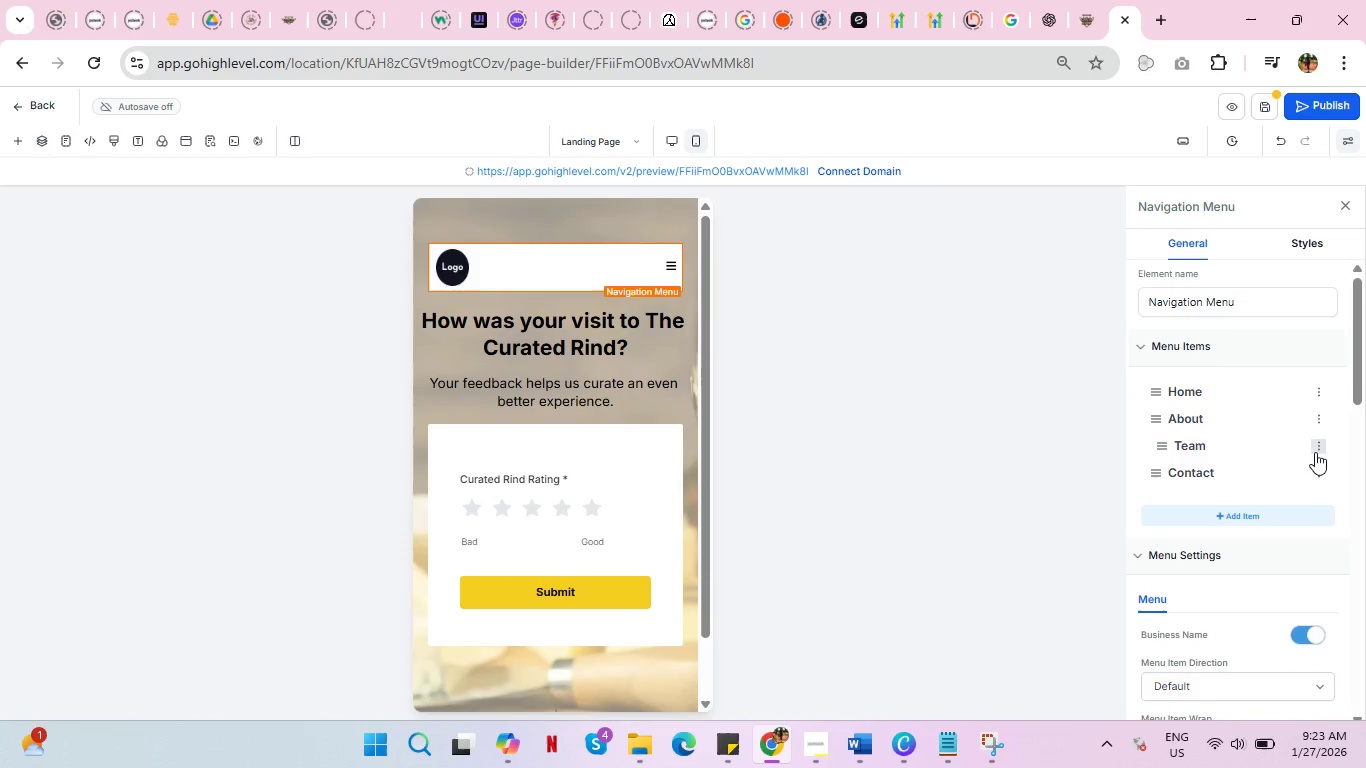 
left_click([1316, 449])
 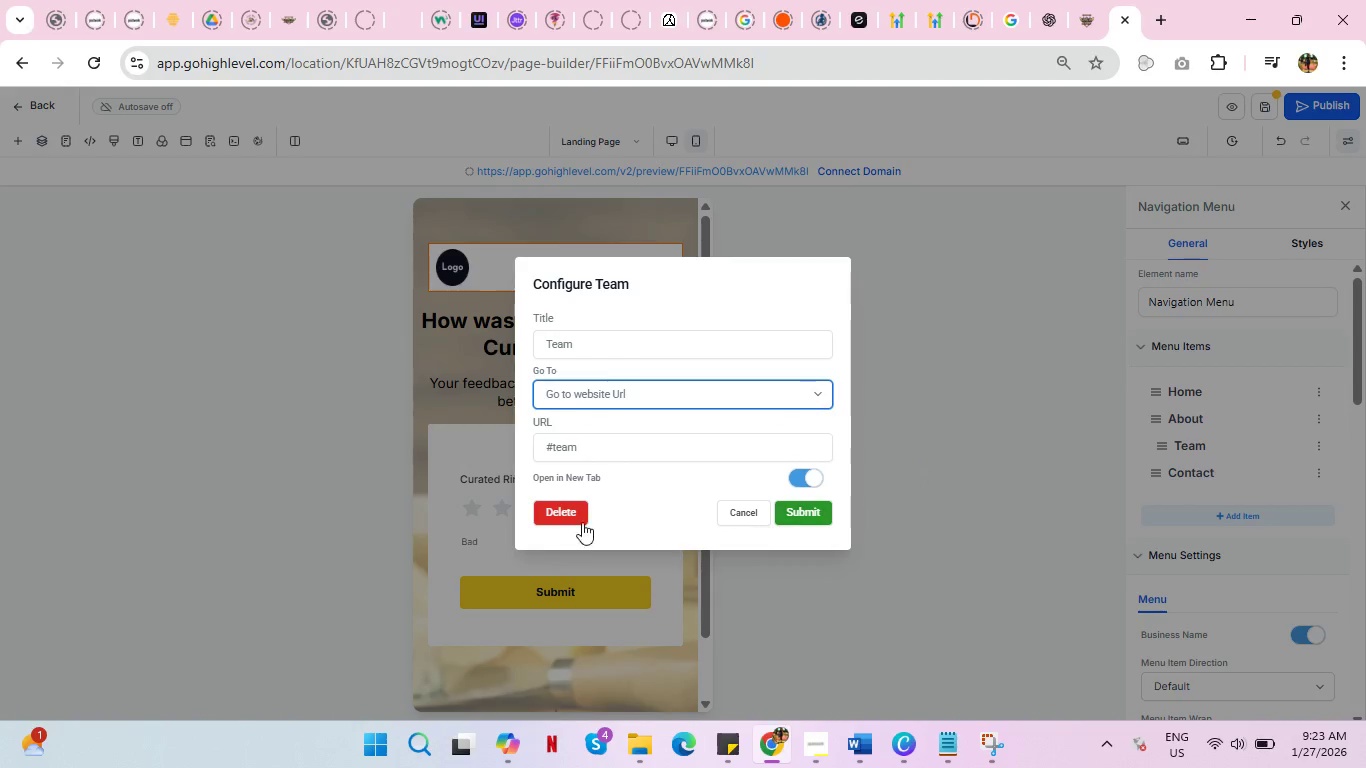 
left_click([565, 508])
 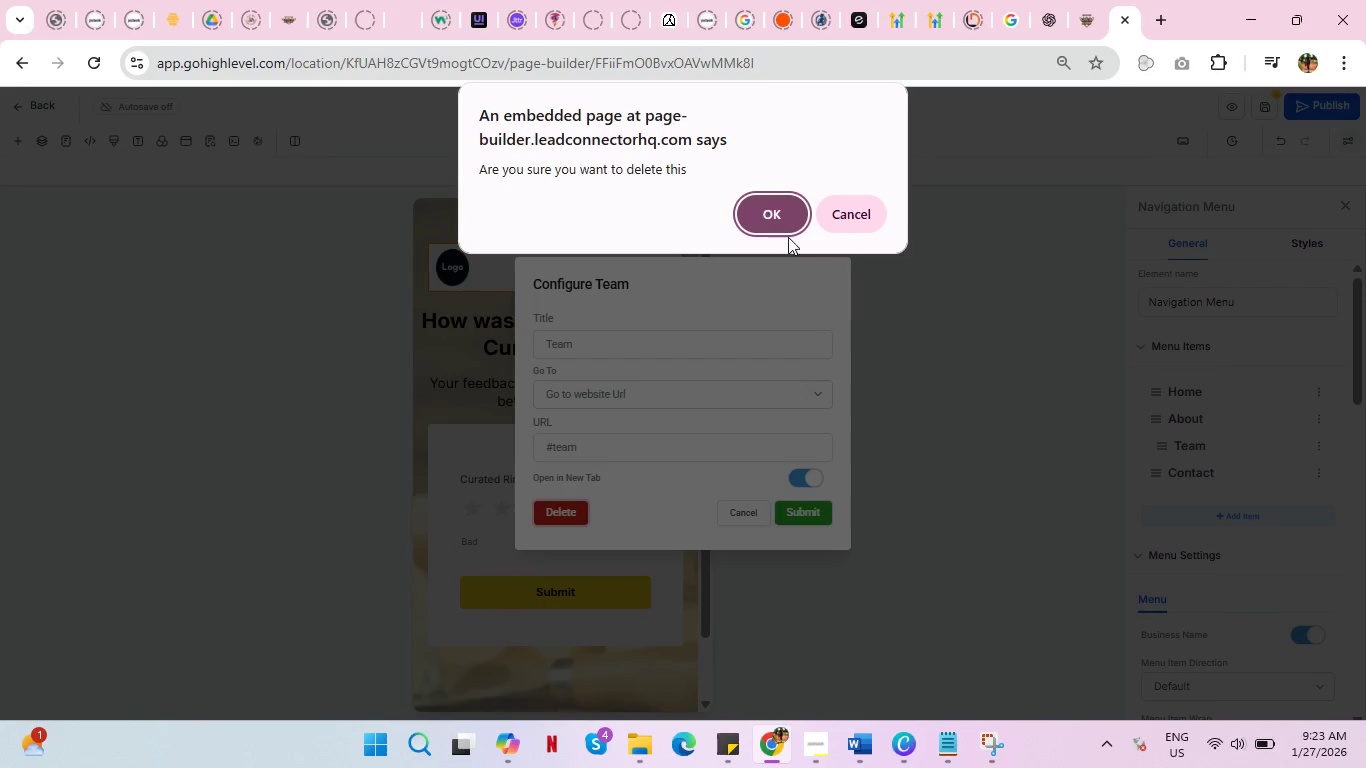 
left_click([772, 209])
 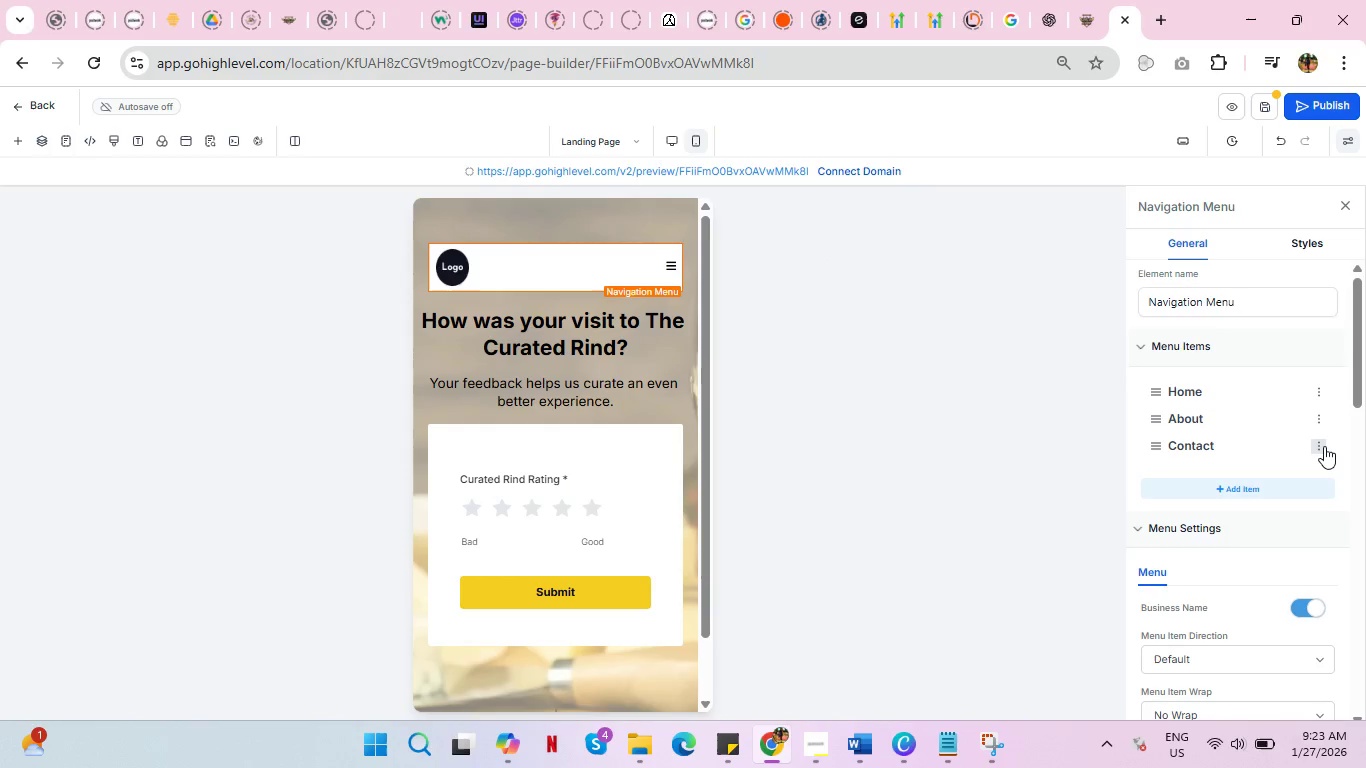 
left_click([1324, 446])
 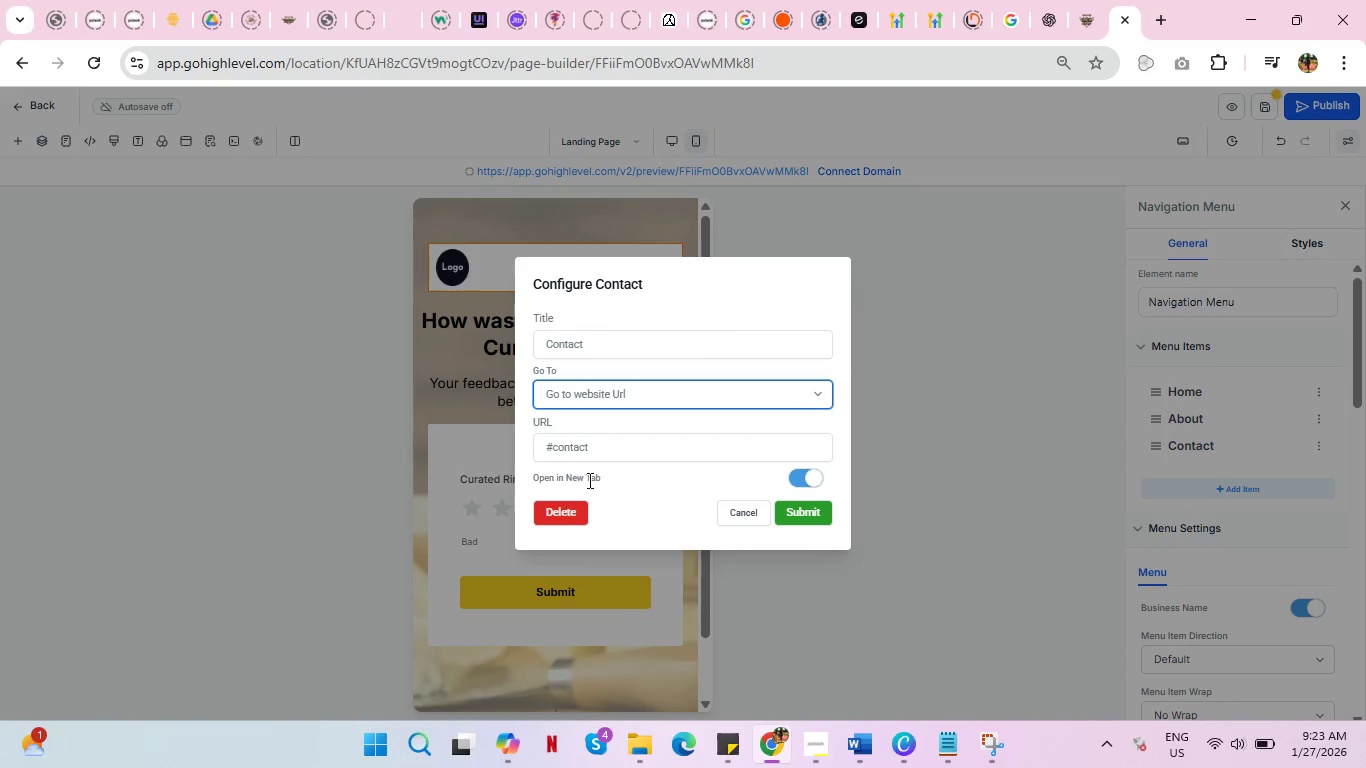 
left_click([567, 510])
 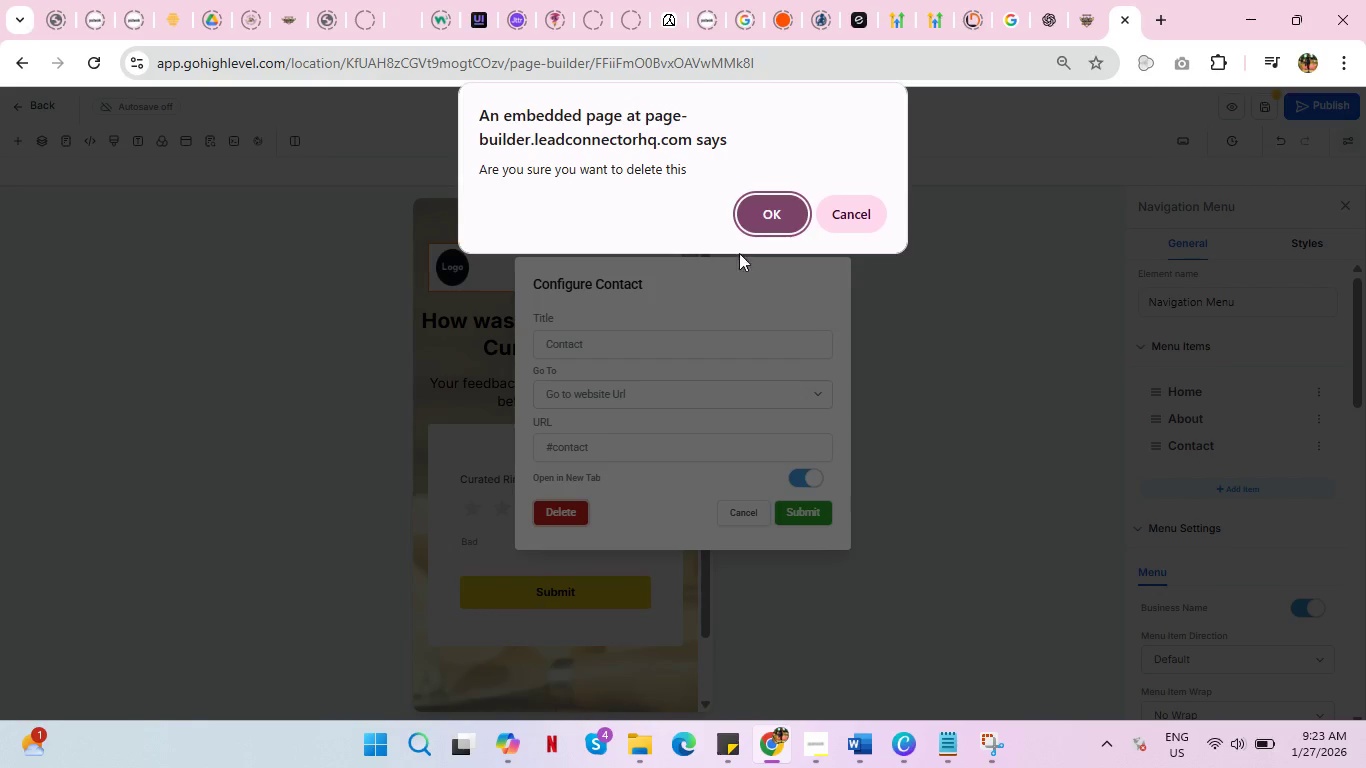 
left_click([759, 219])
 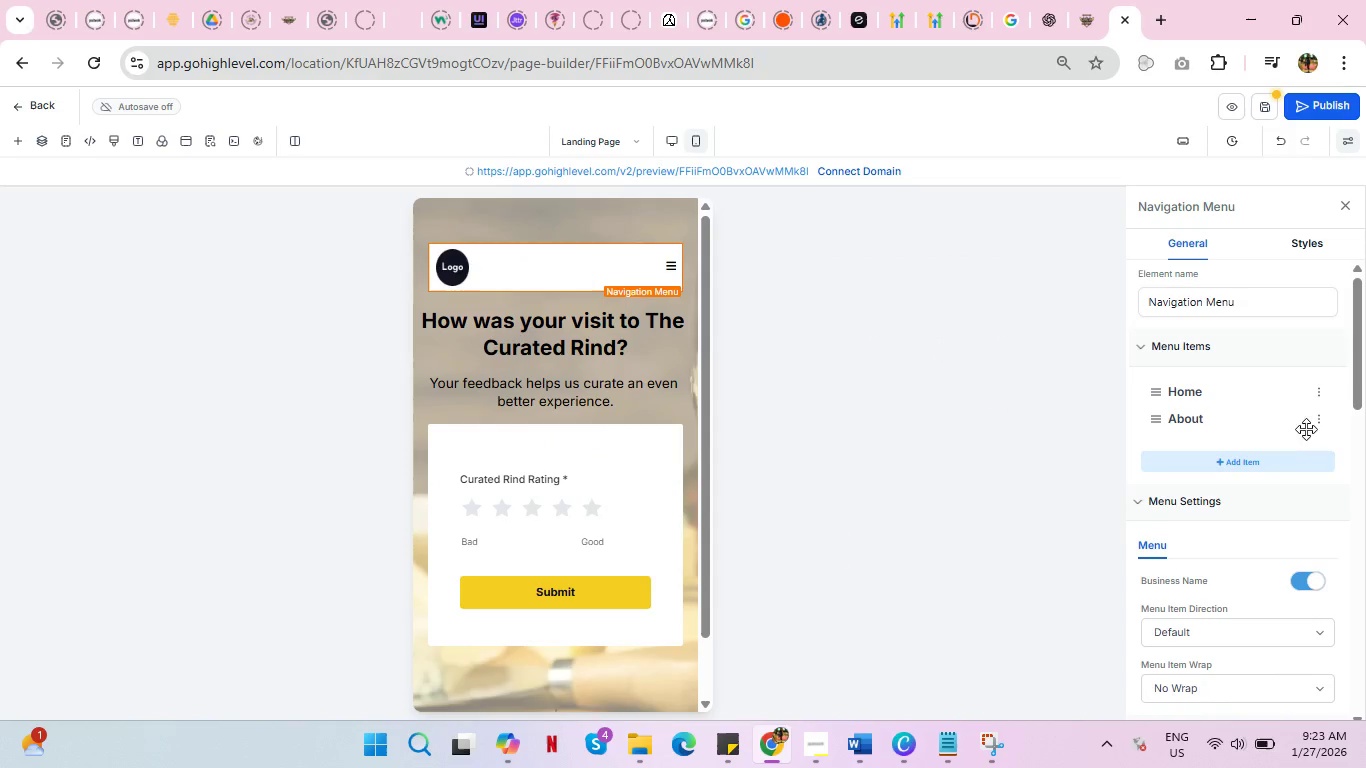 
left_click([1315, 418])
 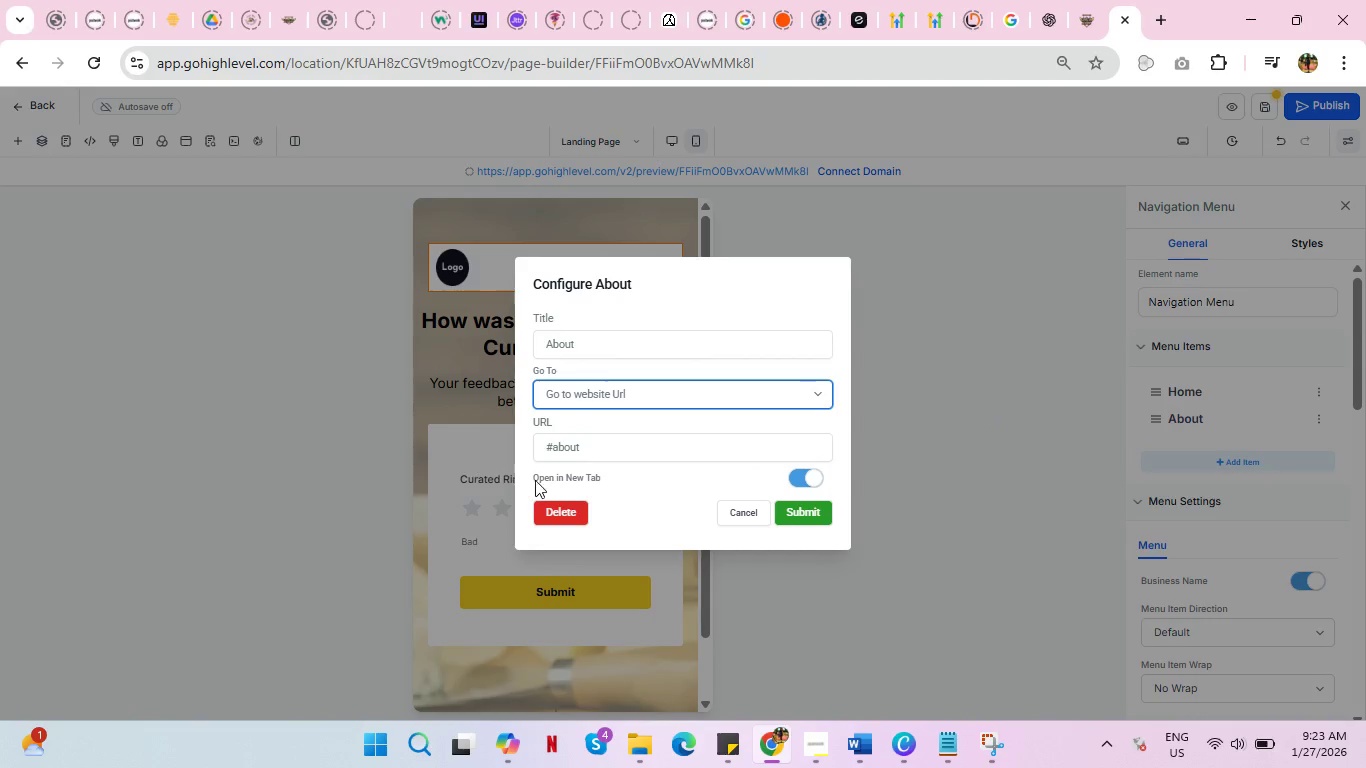 
left_click([560, 515])
 